 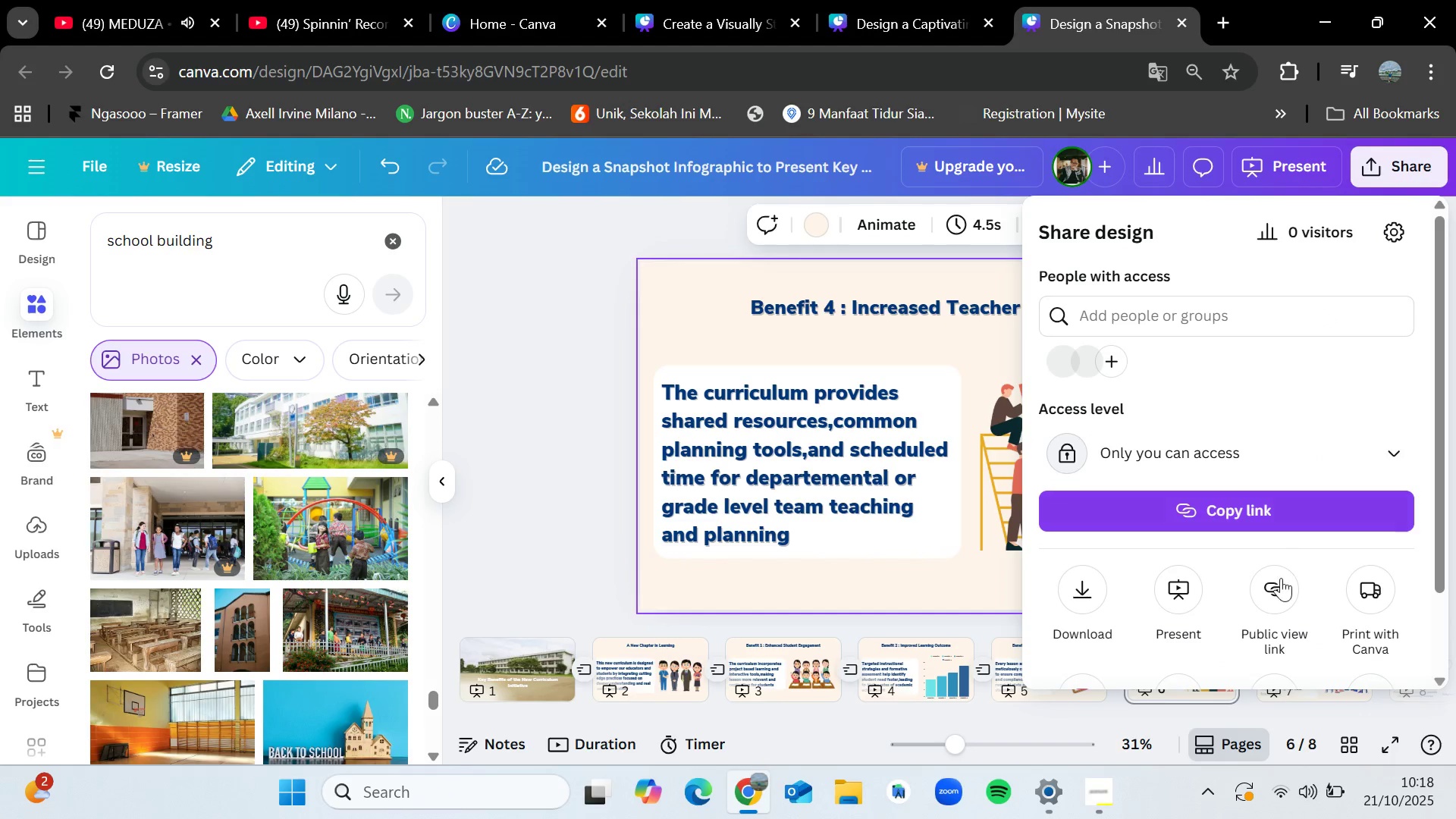 
left_click([1278, 632])
 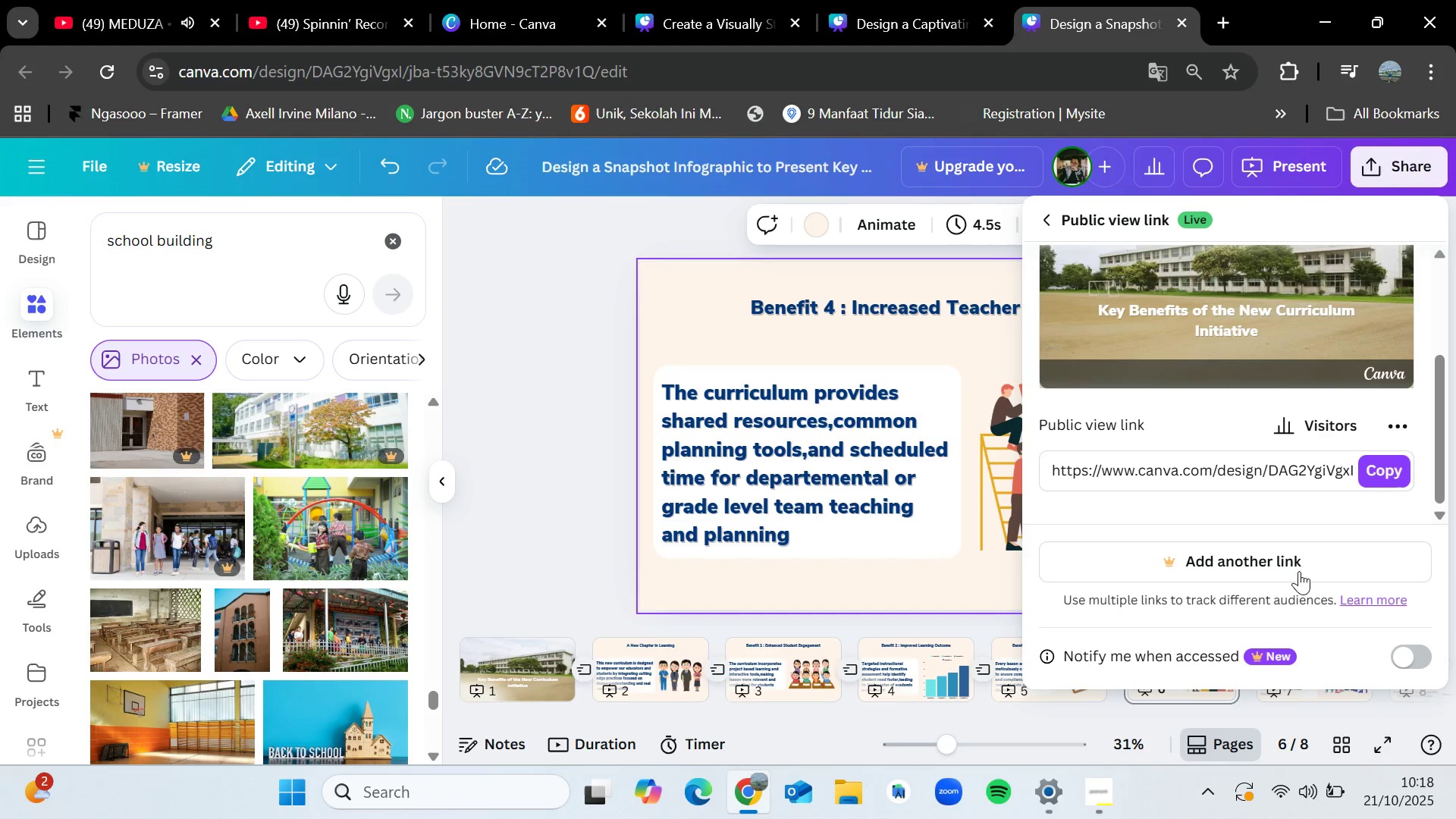 
left_click([1380, 469])
 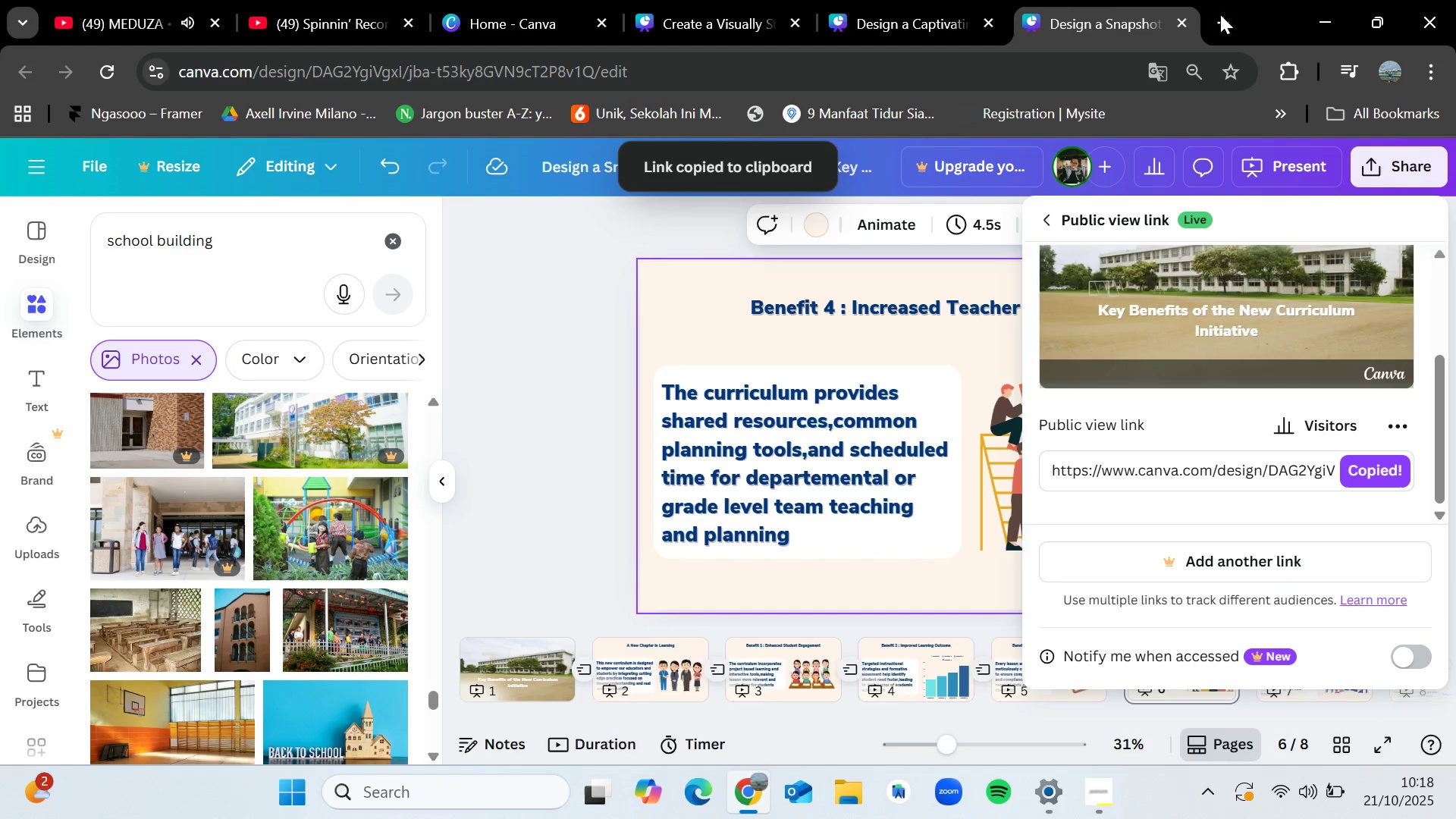 
left_click([1222, 14])
 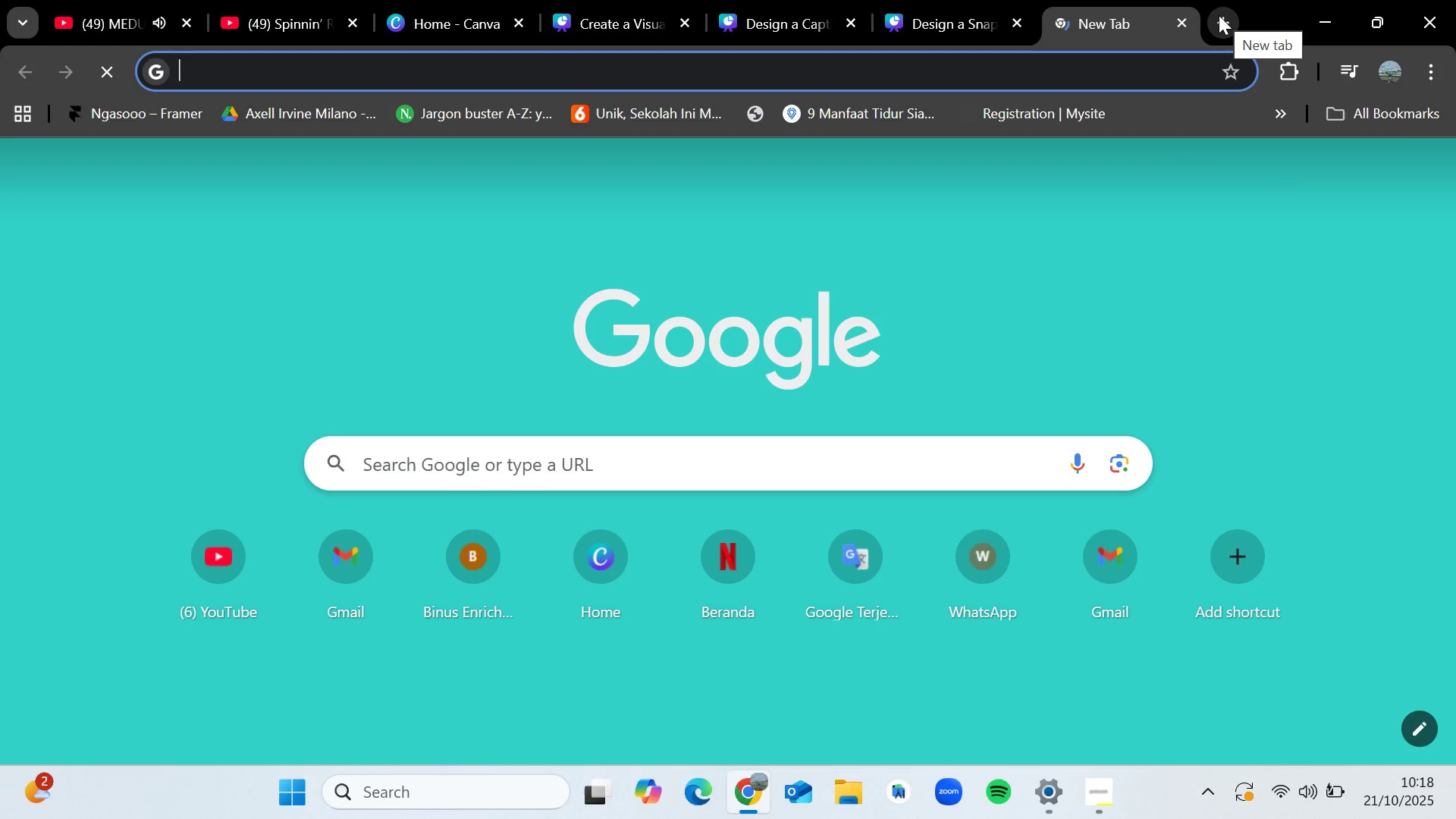 
key(Control+V)
 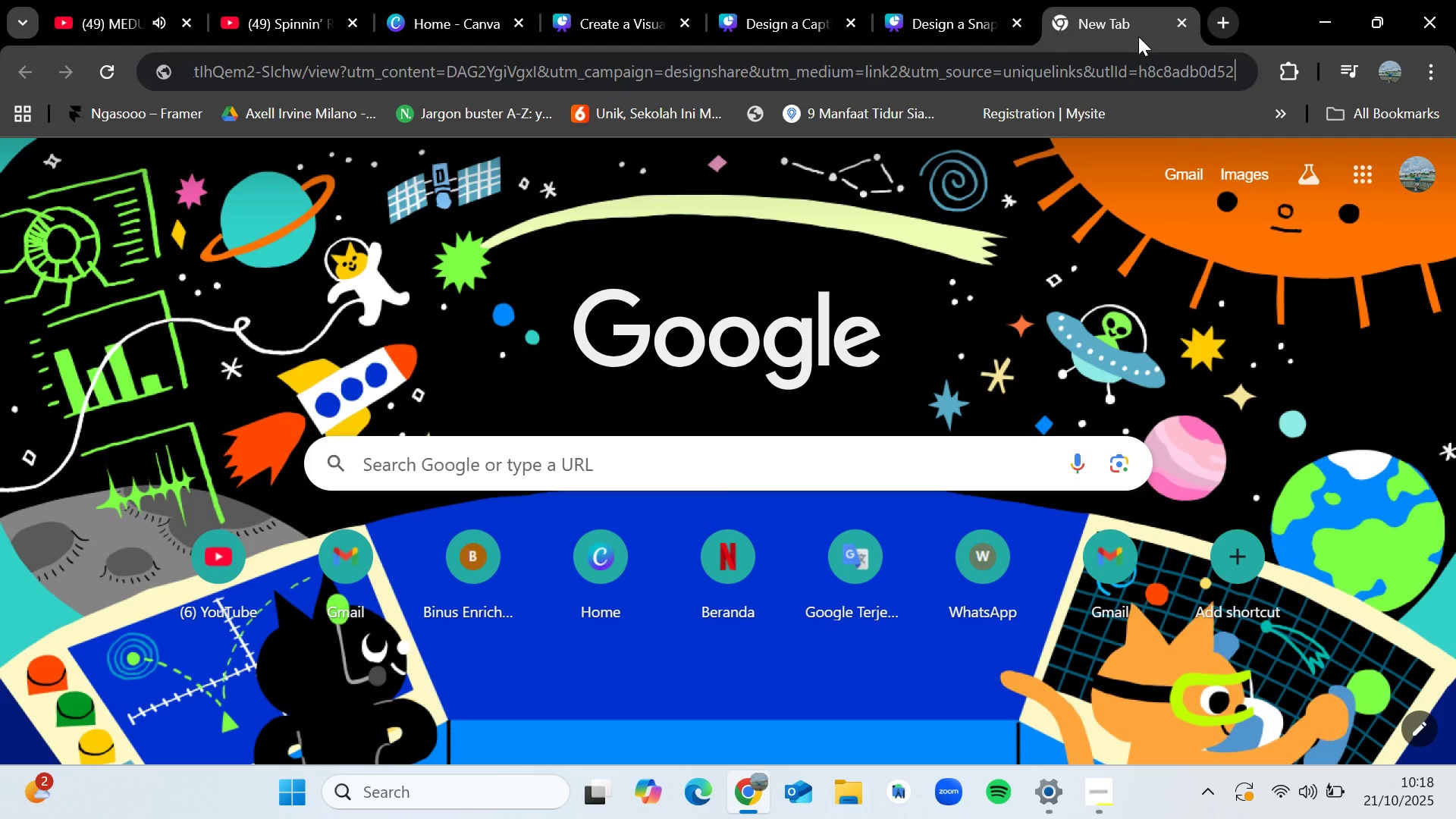 
key(Enter)
 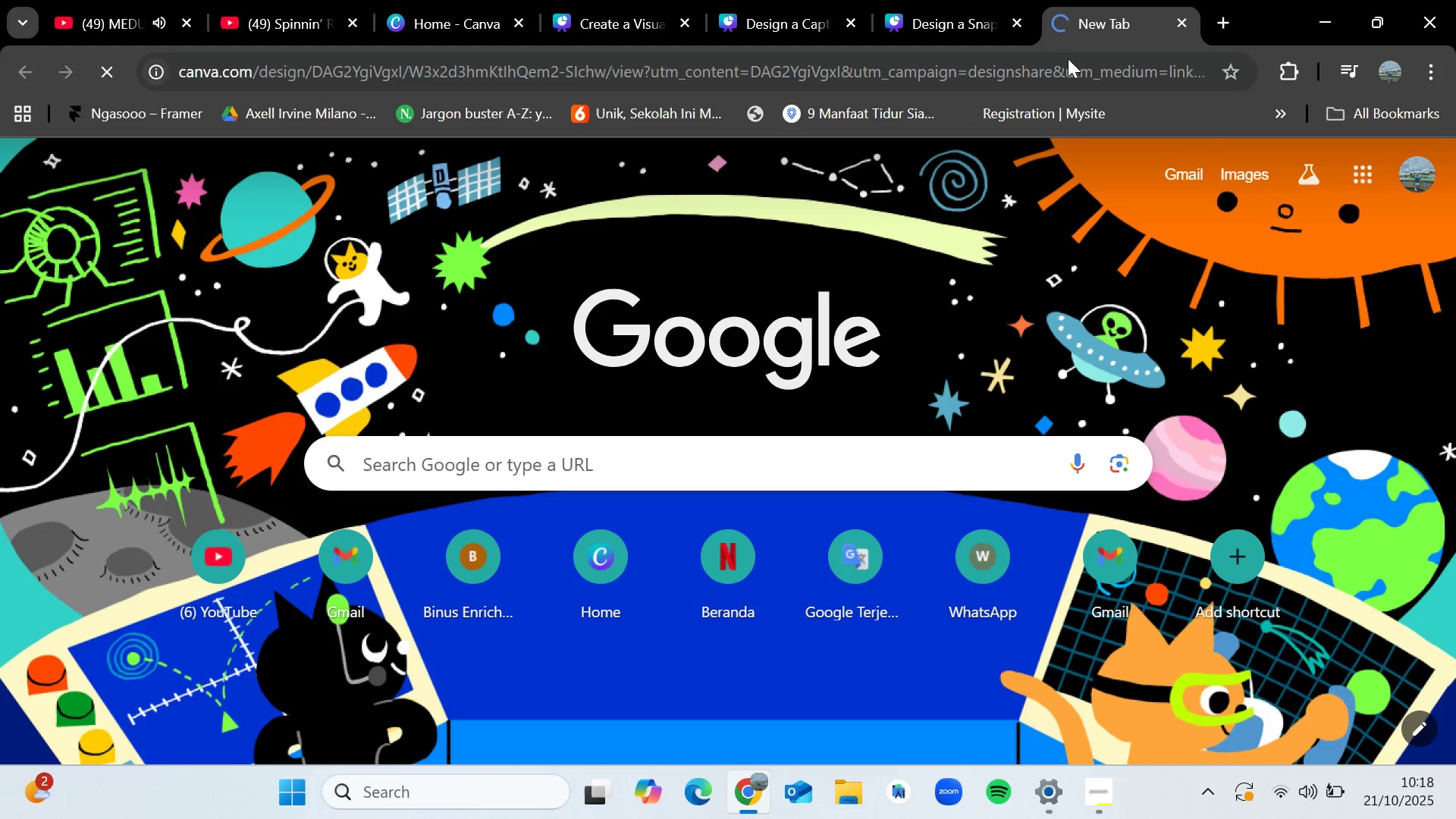 
mouse_move([1045, 62])
 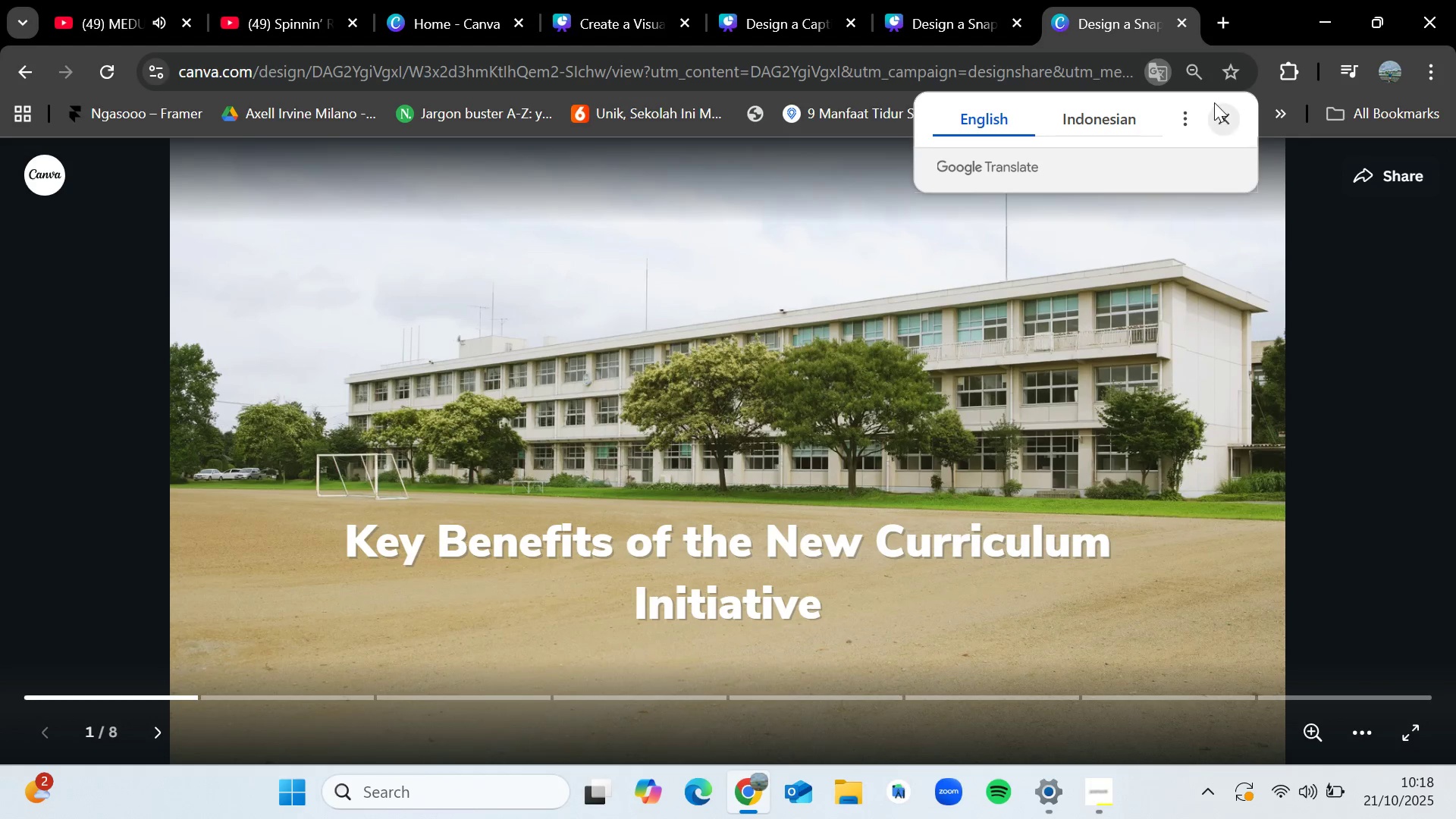 
left_click([1216, 115])
 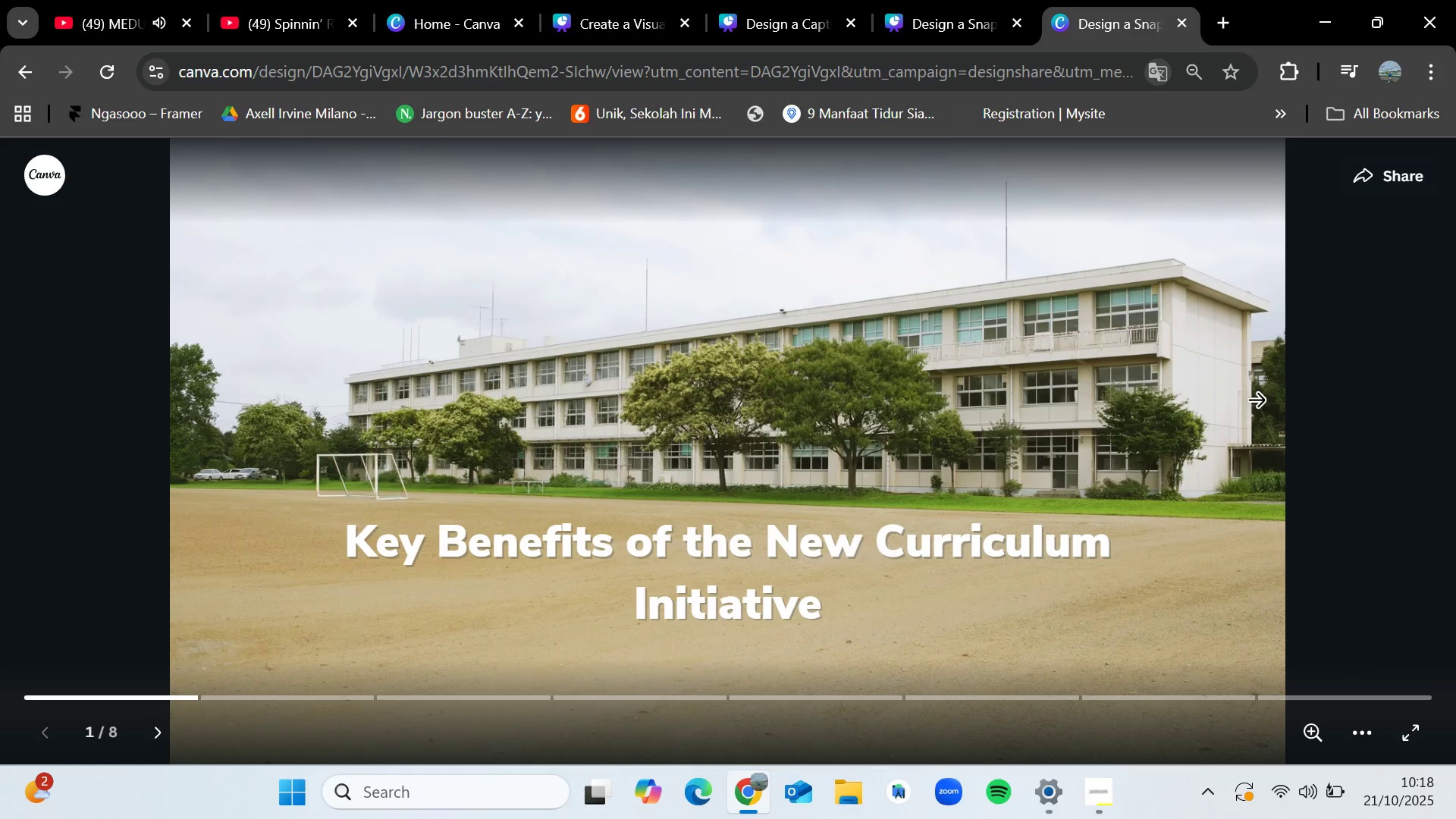 
left_click([1257, 402])
 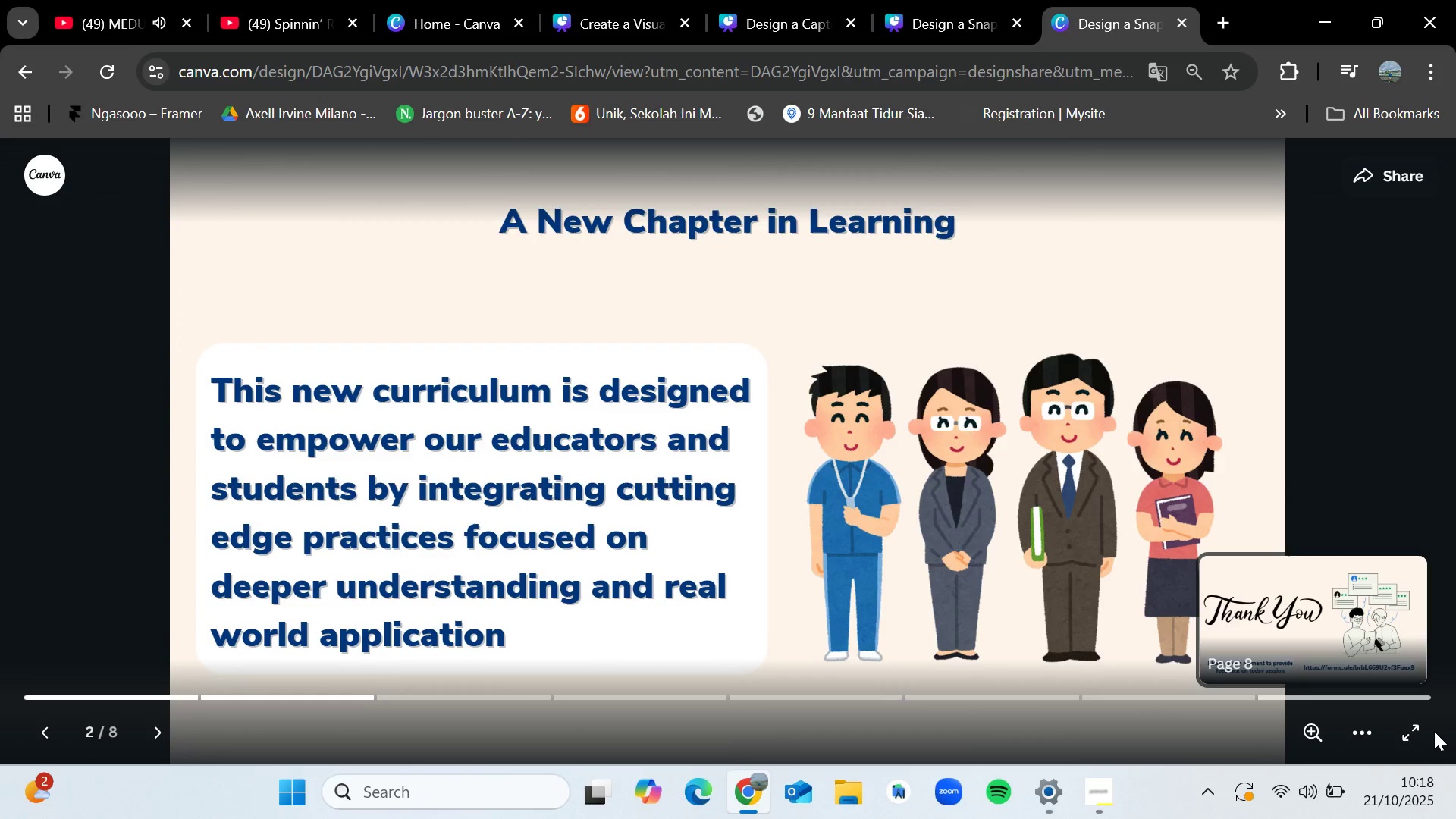 
left_click([1424, 733])
 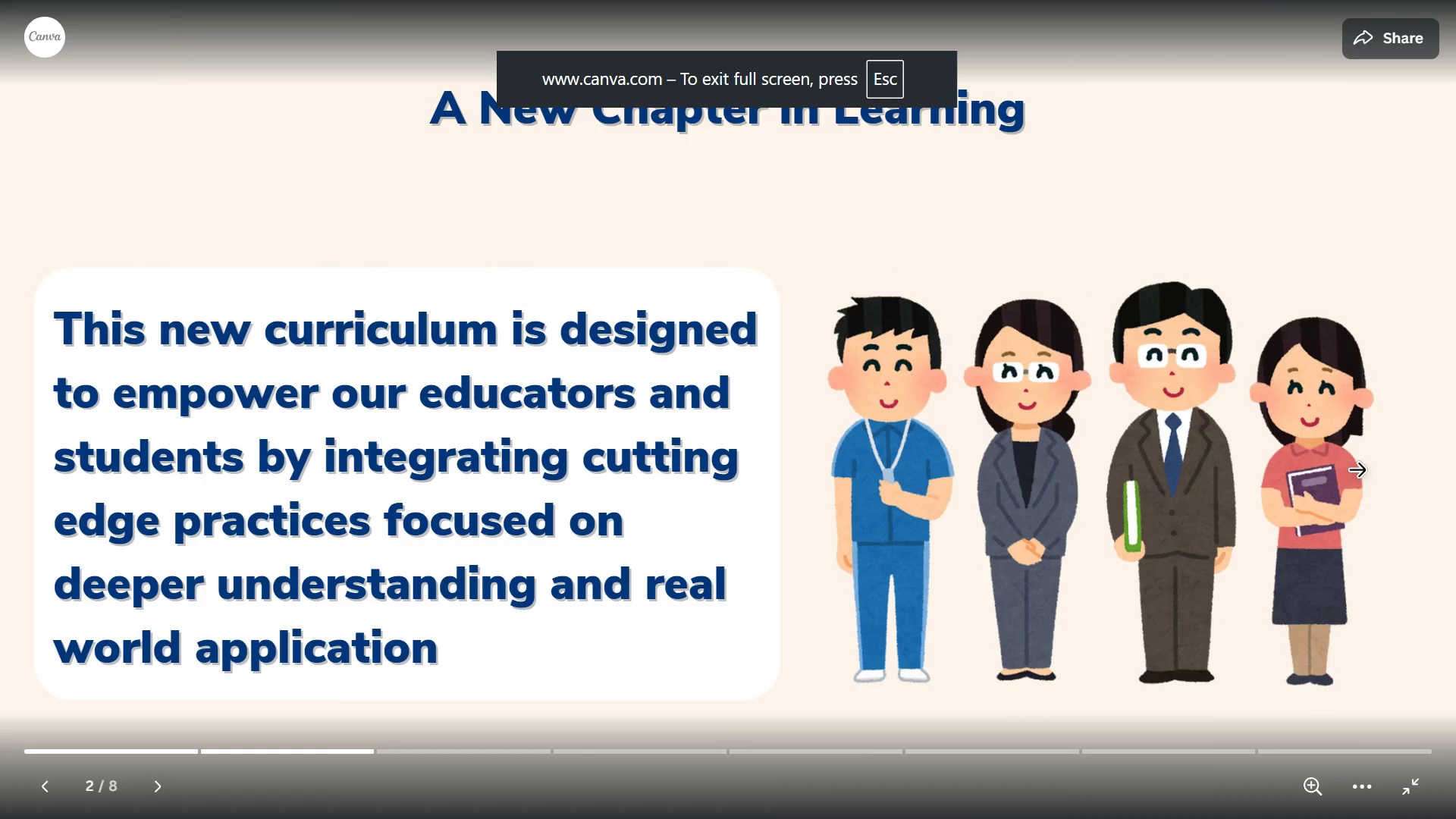 
left_click([1357, 471])
 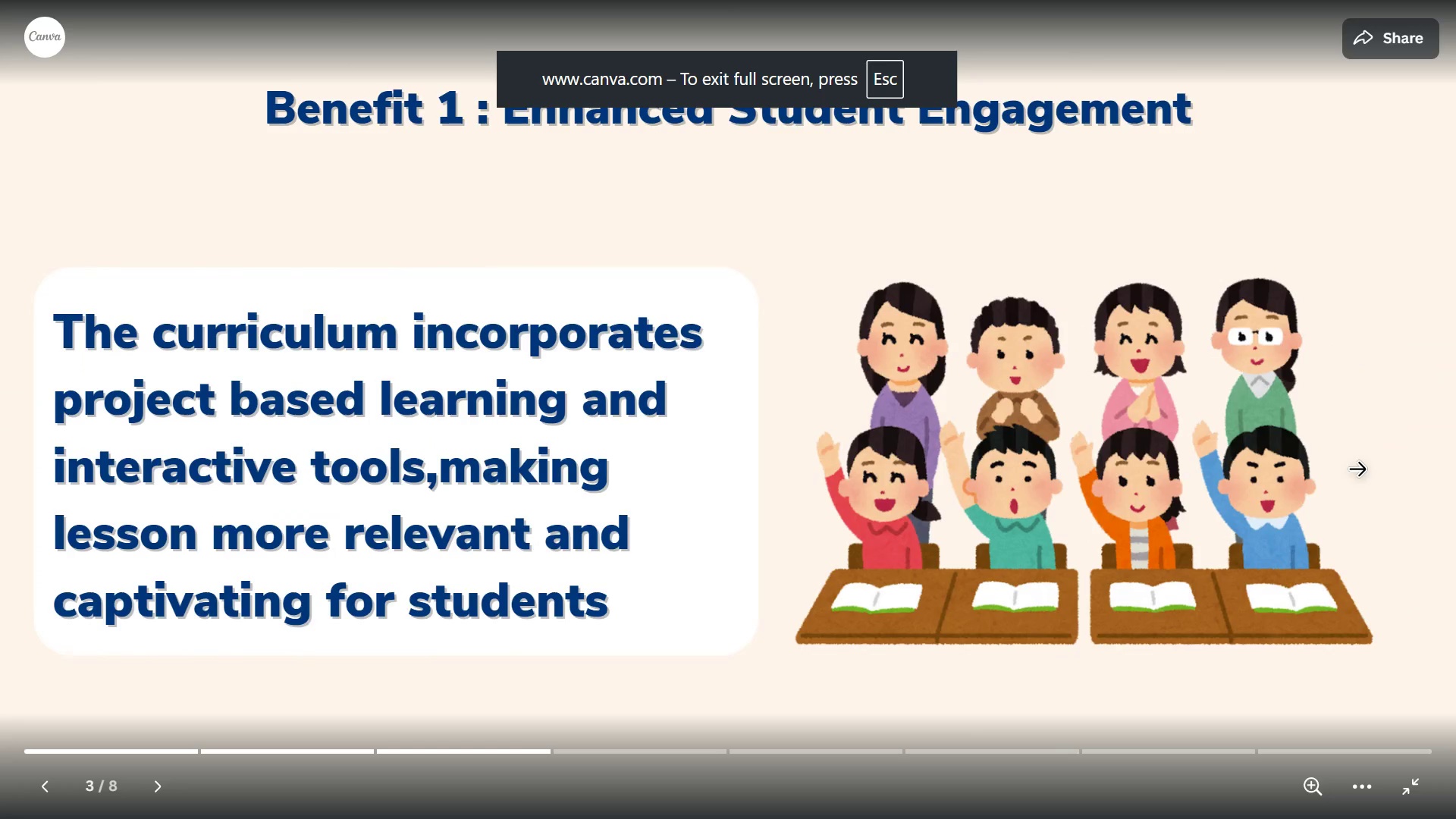 
left_click([1357, 471])
 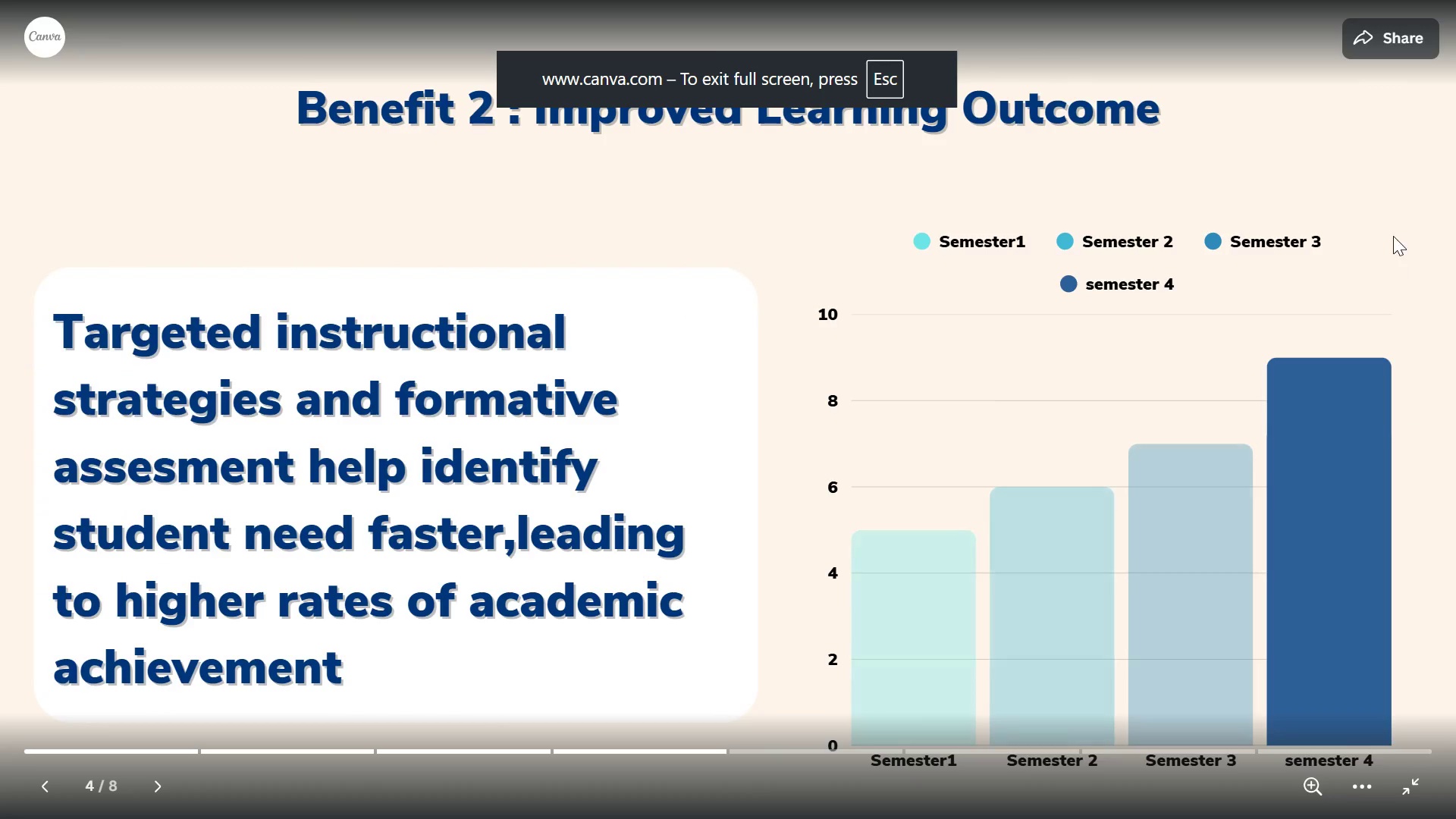 
left_click([1403, 215])
 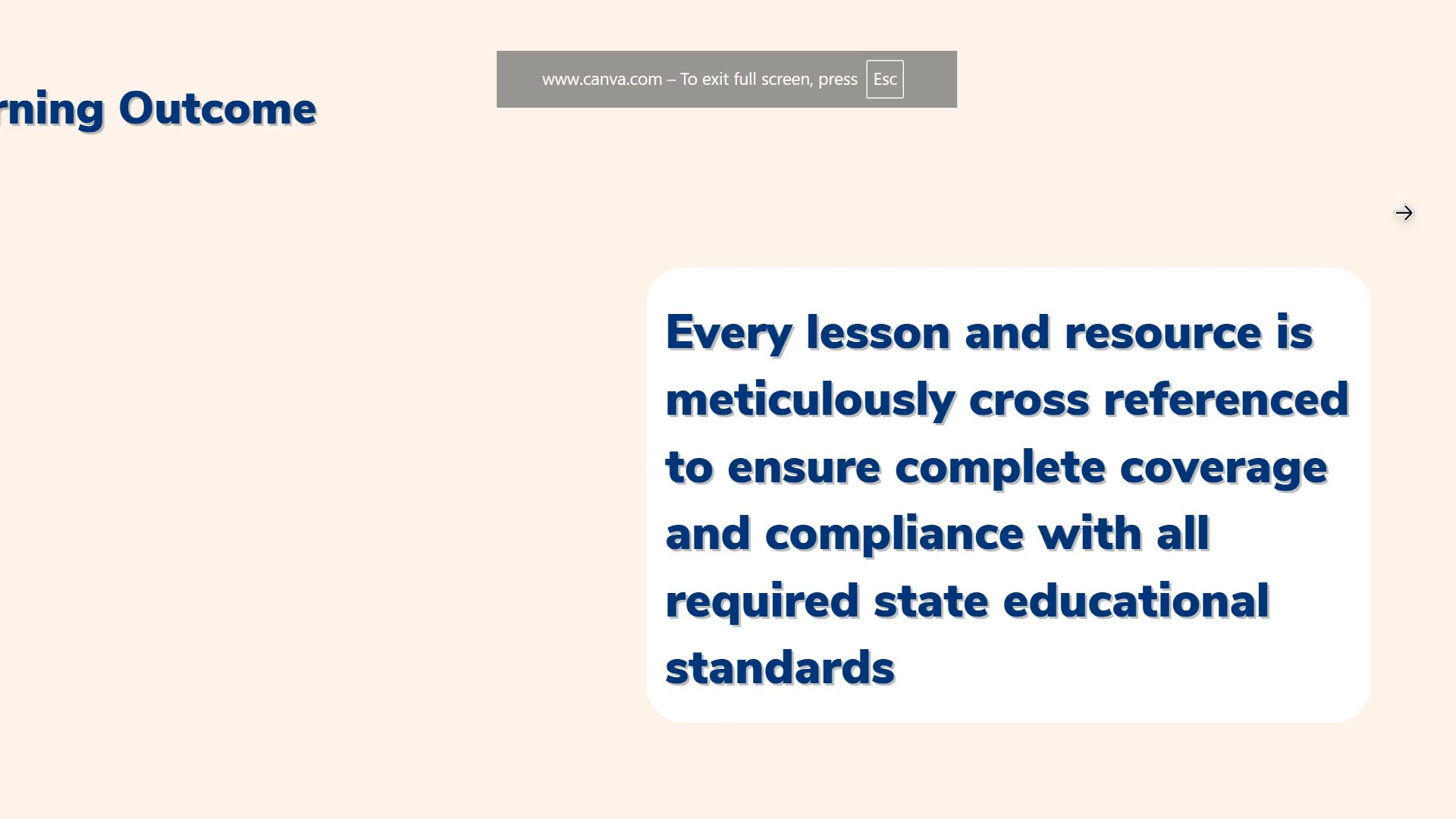 
left_click([1403, 215])
 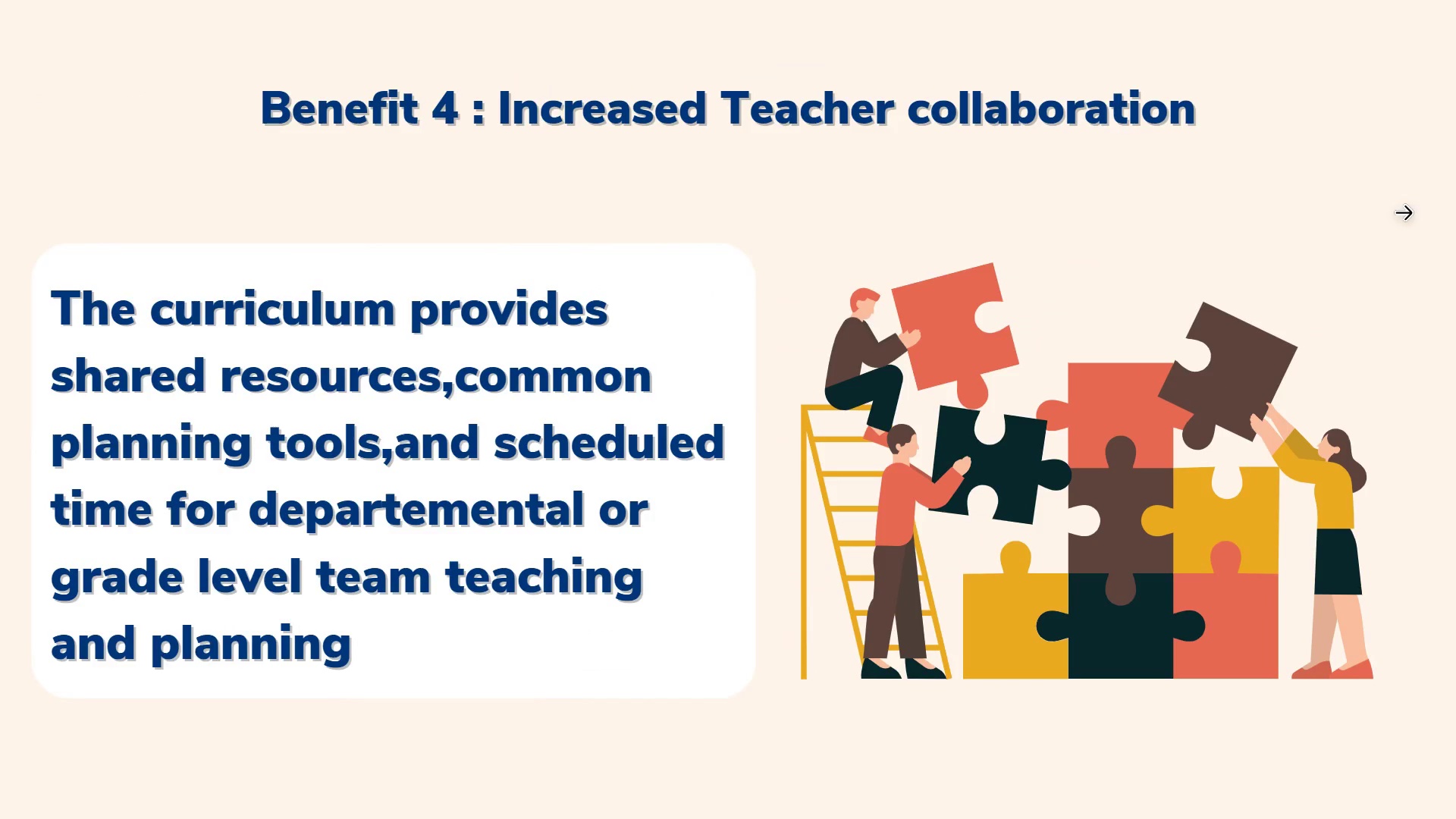 
left_click([1403, 215])
 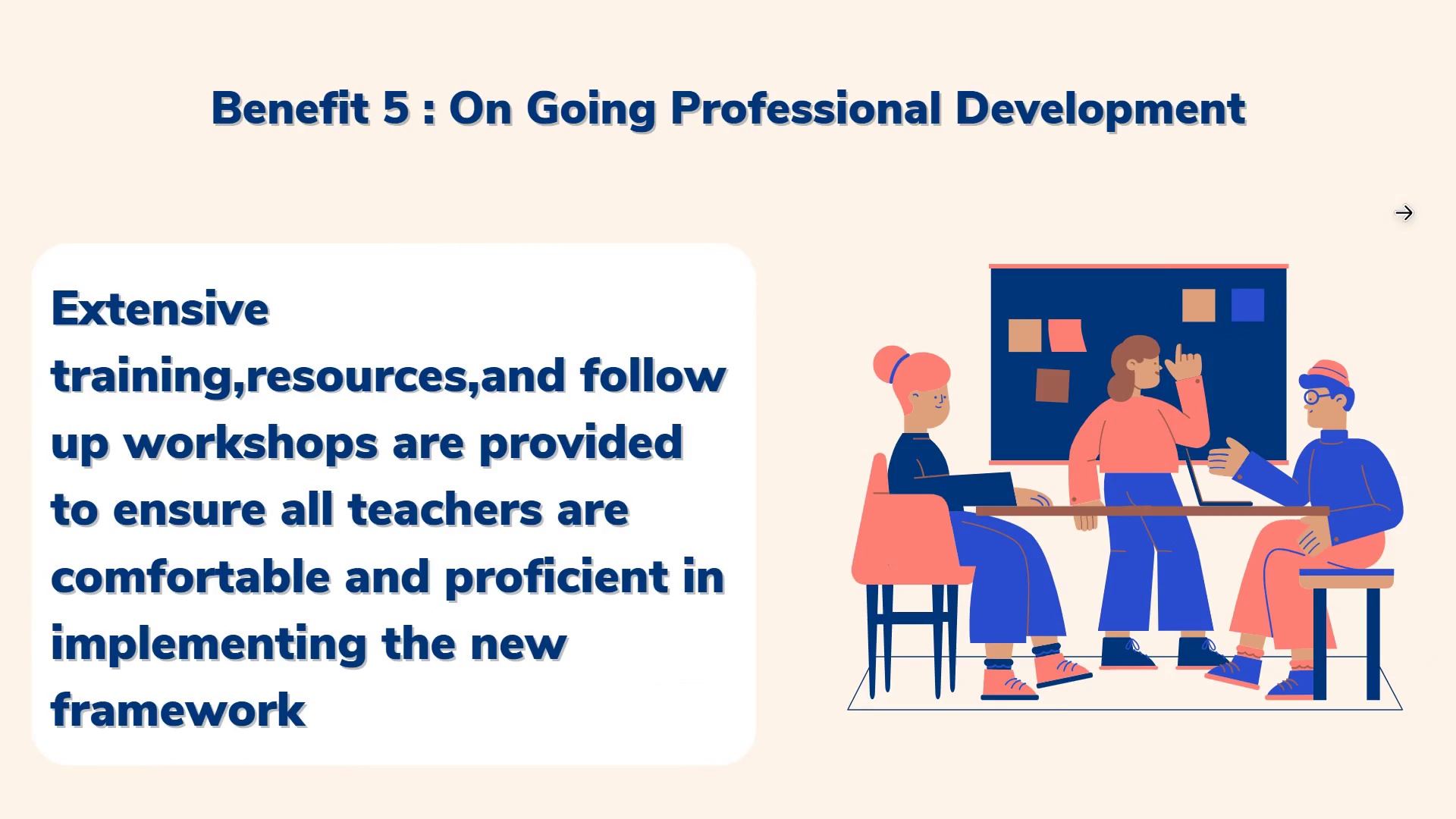 
left_click([1403, 215])
 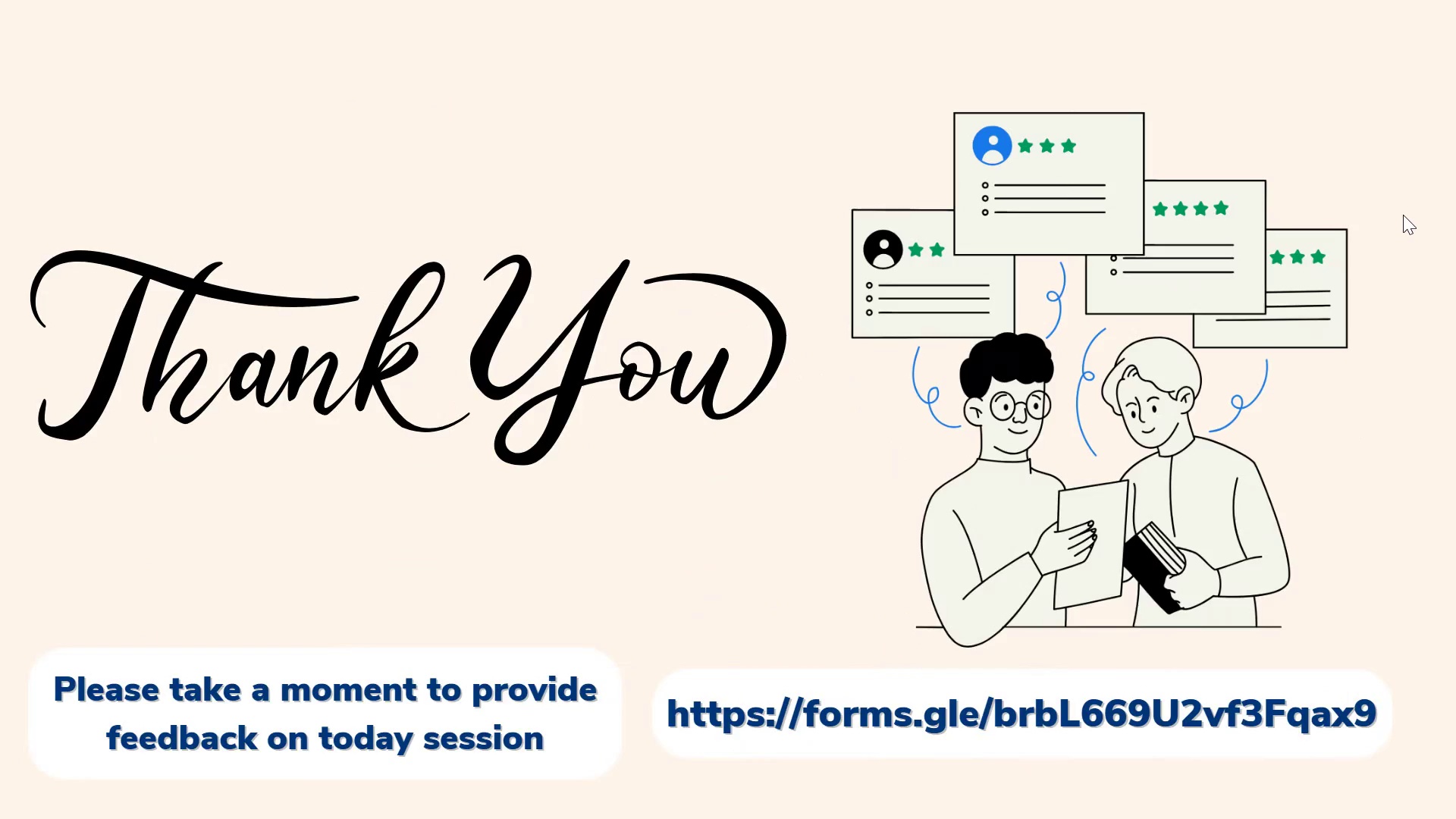 
key(Escape)
 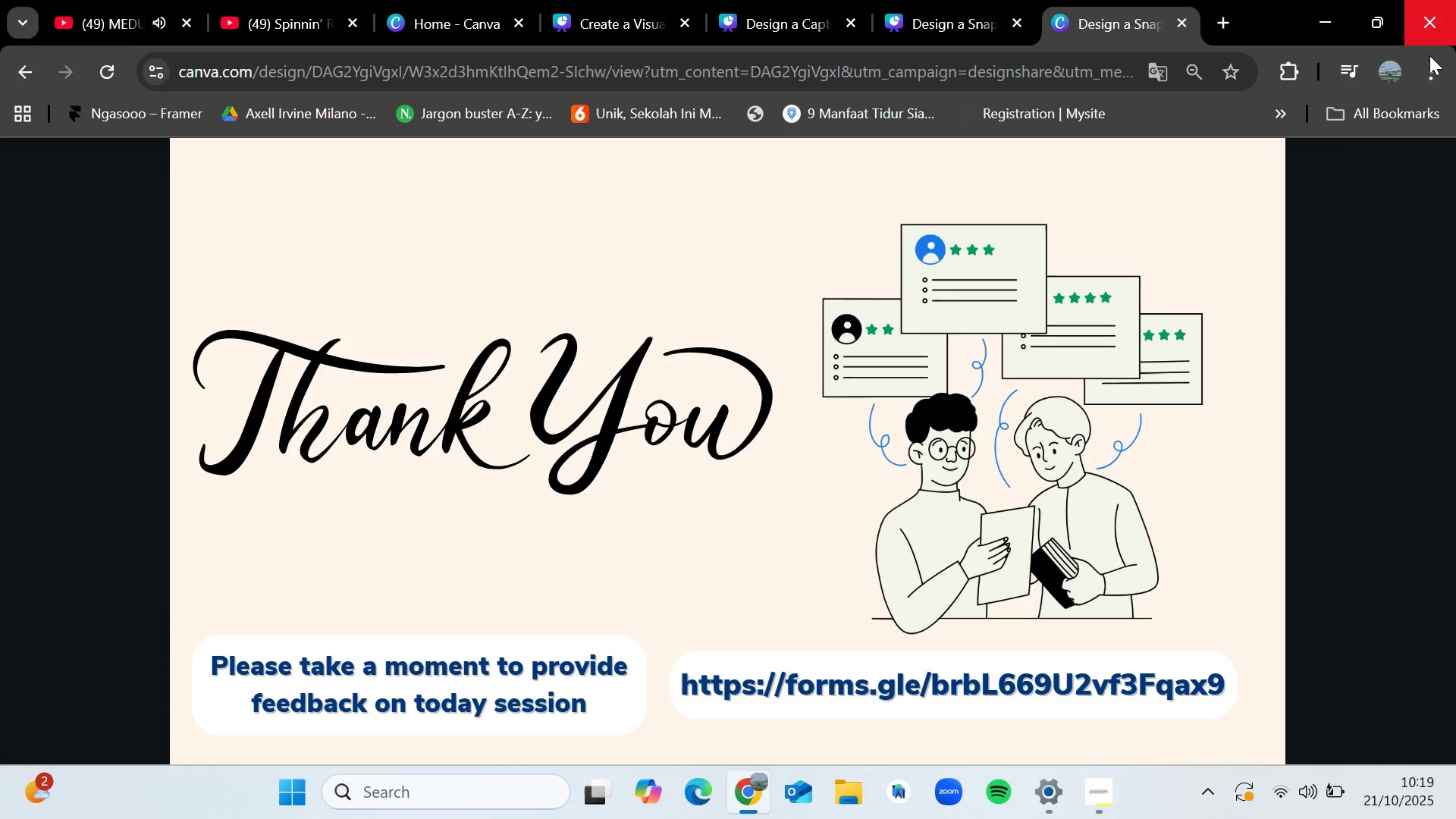 
left_click([1370, 406])
 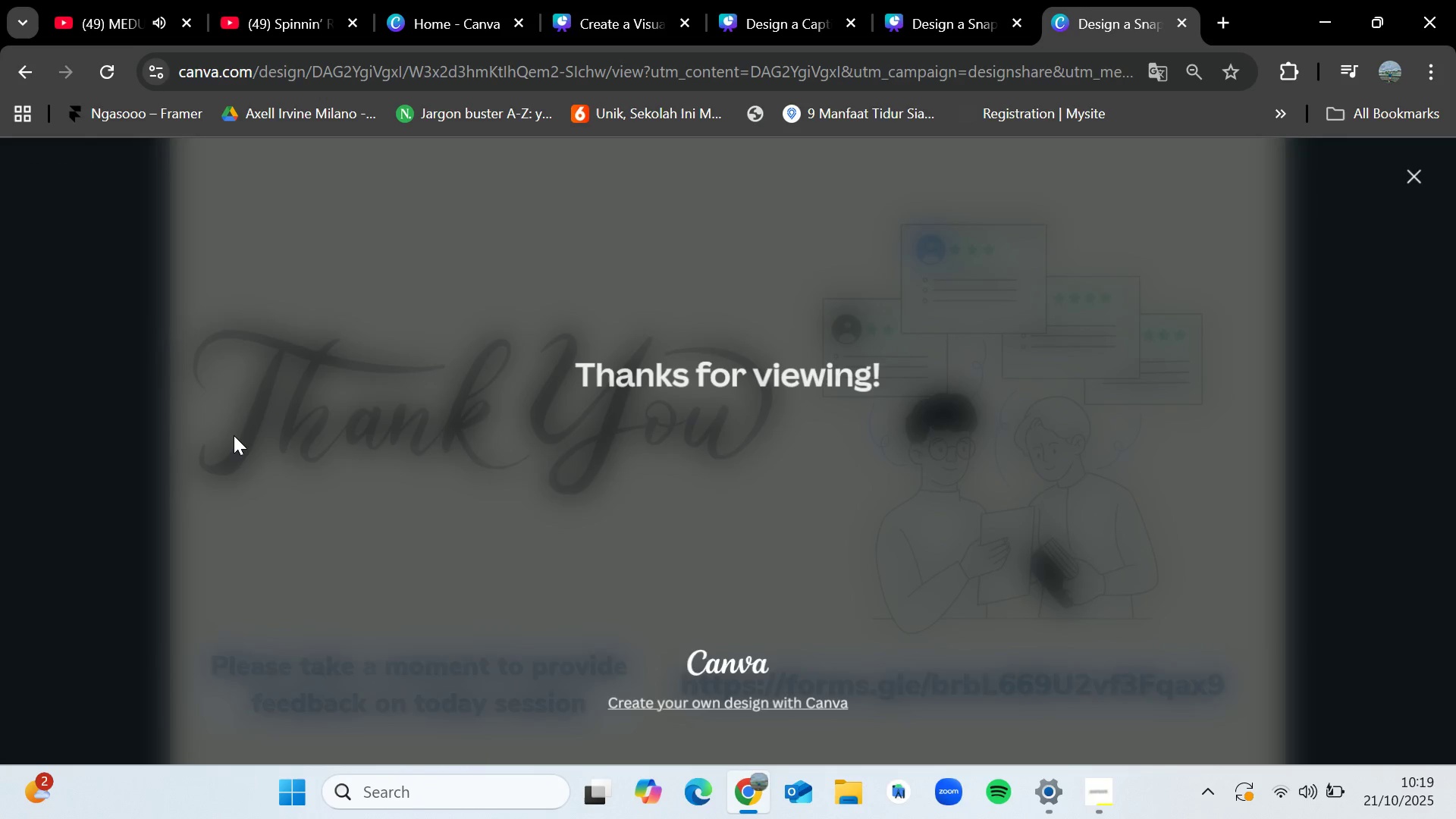 
left_click([234, 435])
 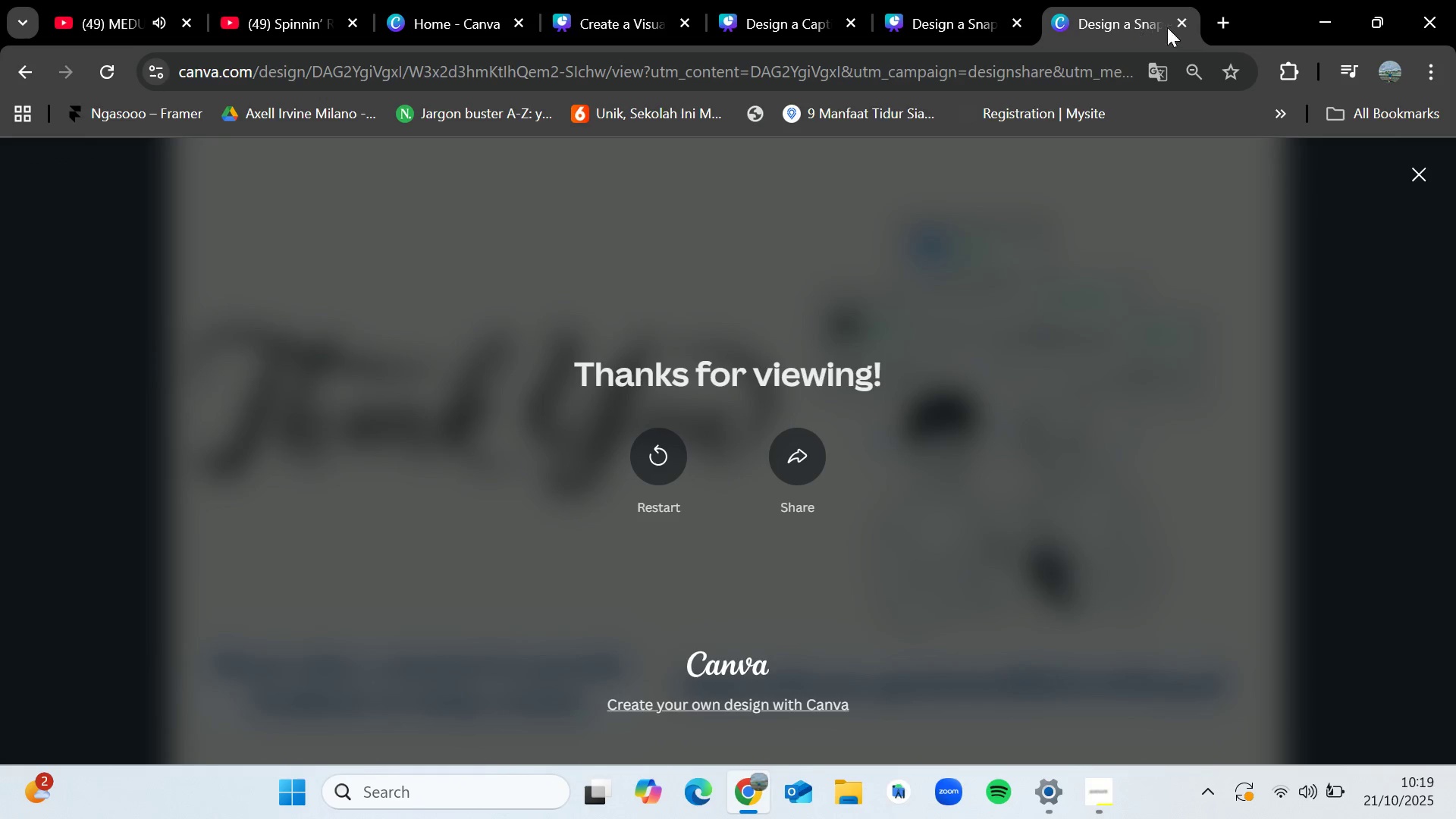 
left_click([1175, 23])
 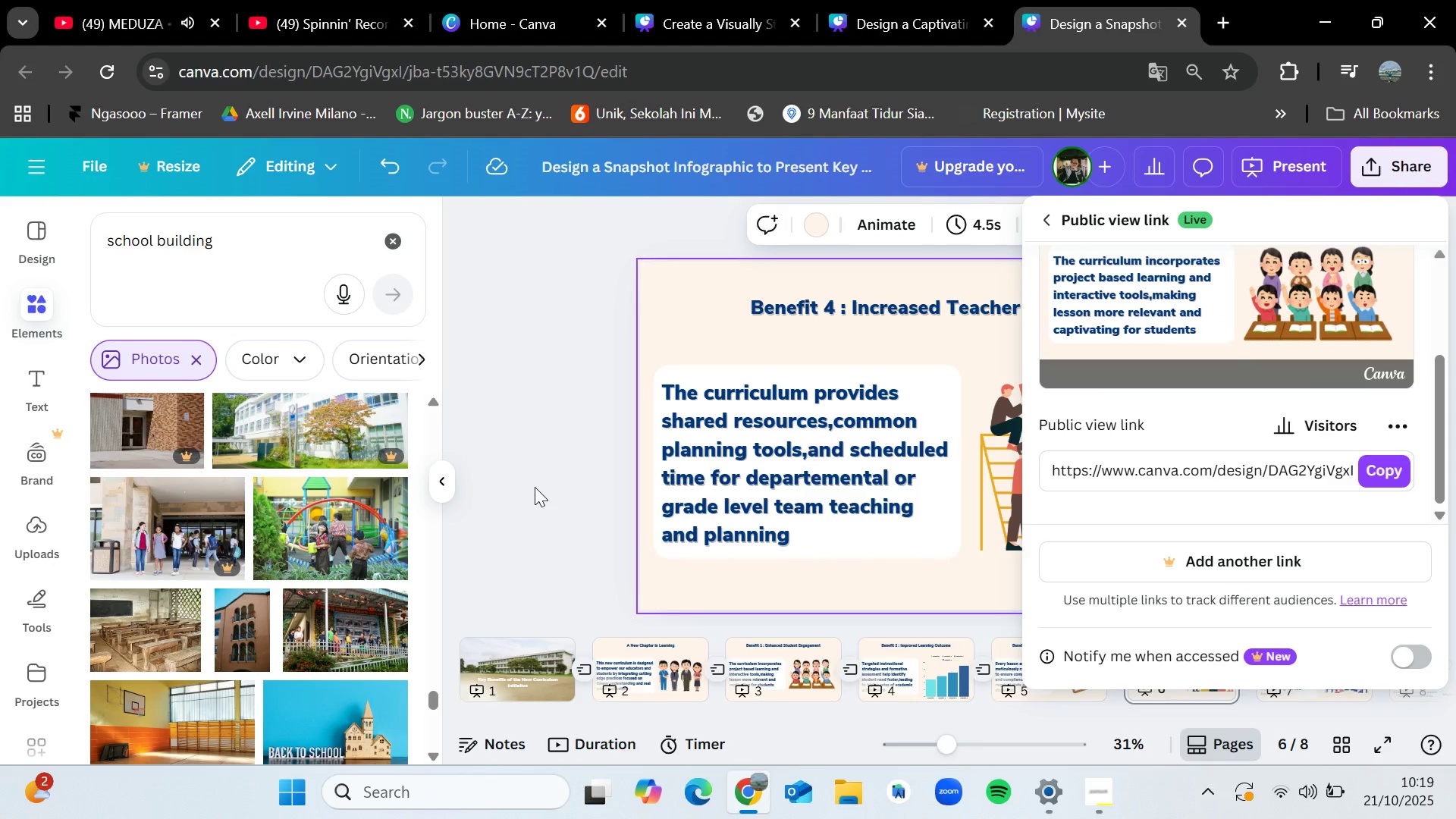 
left_click([526, 487])
 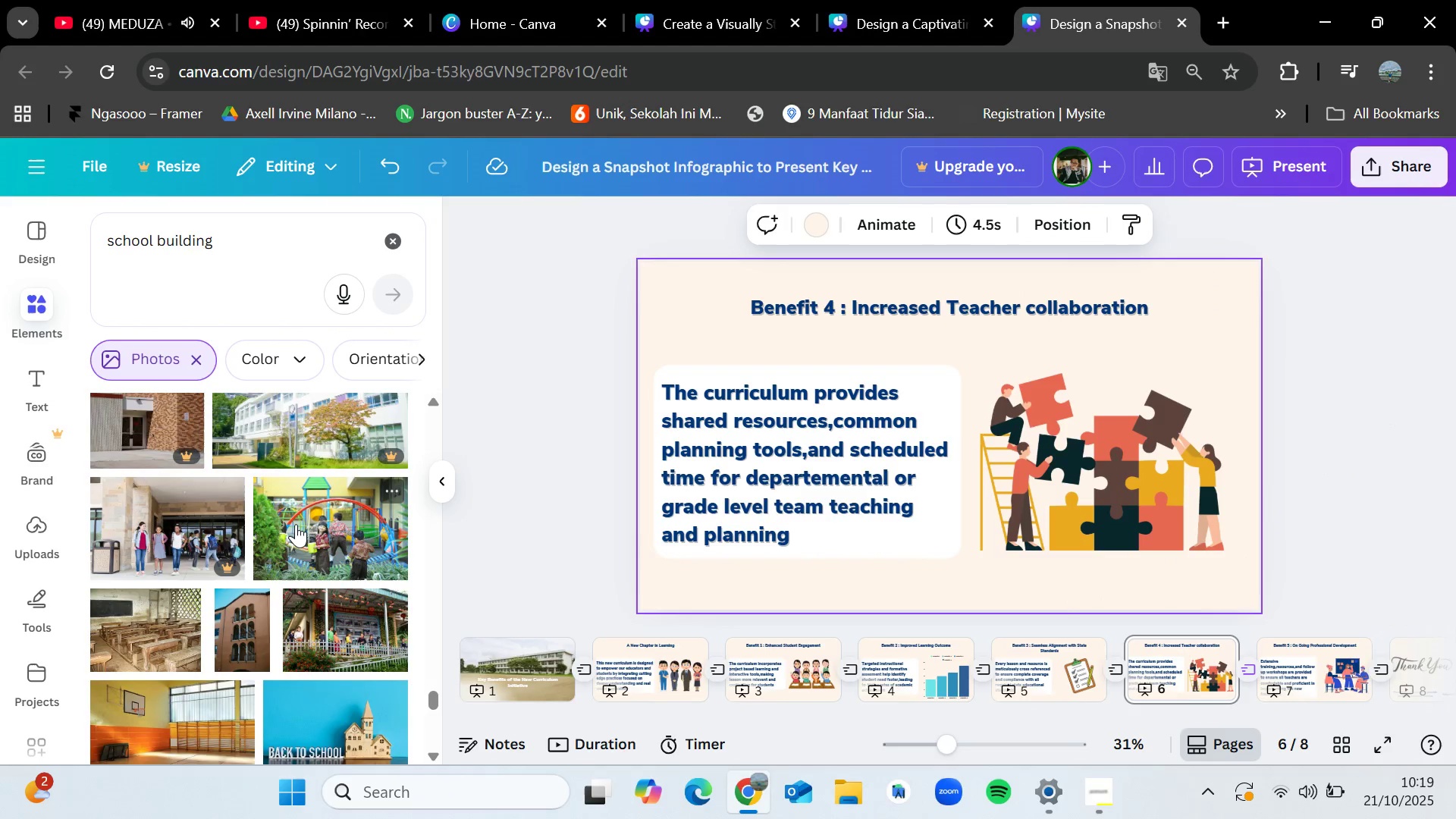 
scroll: coordinate [306, 529], scroll_direction: down, amount: 9.0
 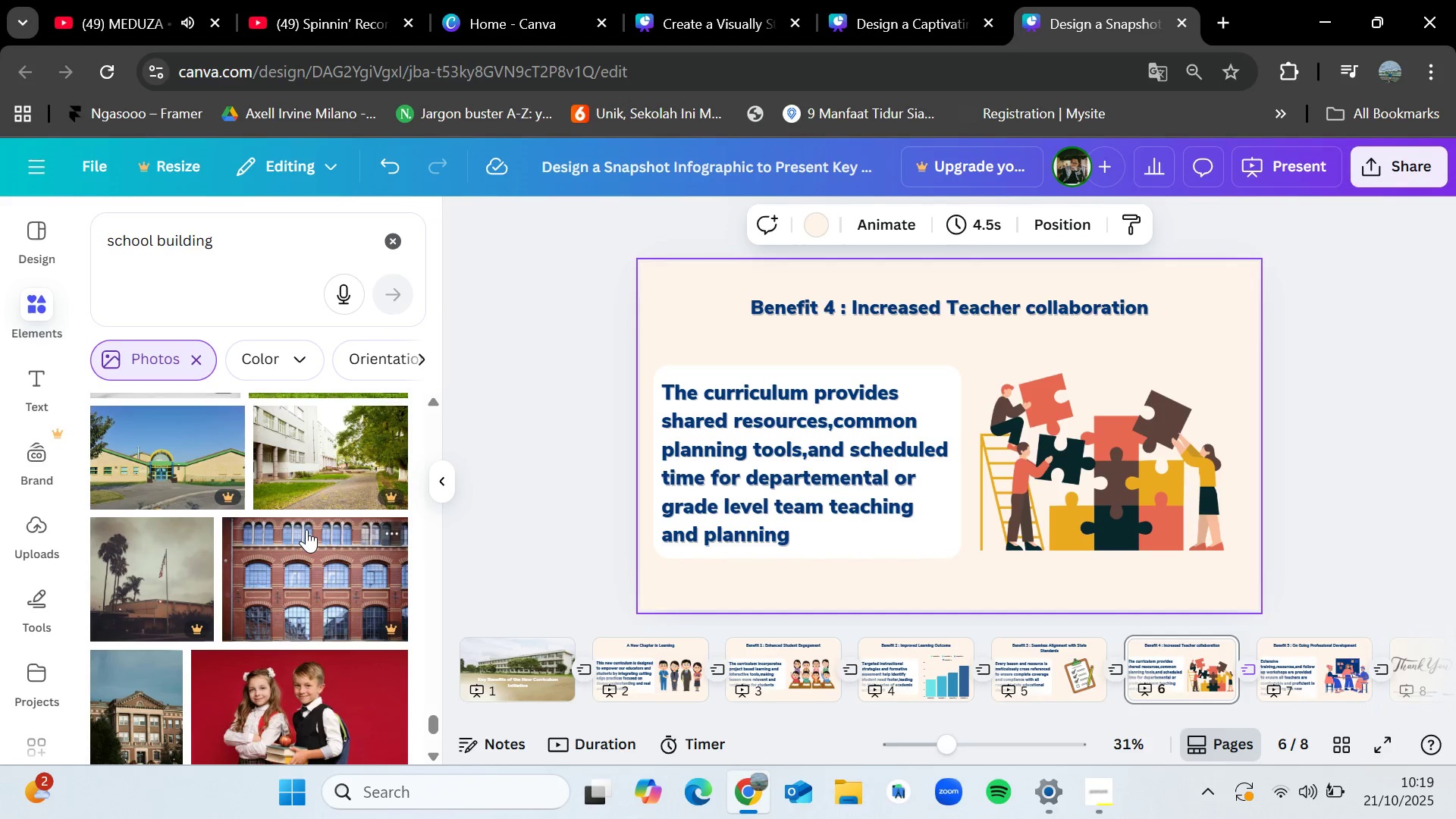 
scroll: coordinate [314, 541], scroll_direction: down, amount: 3.0
 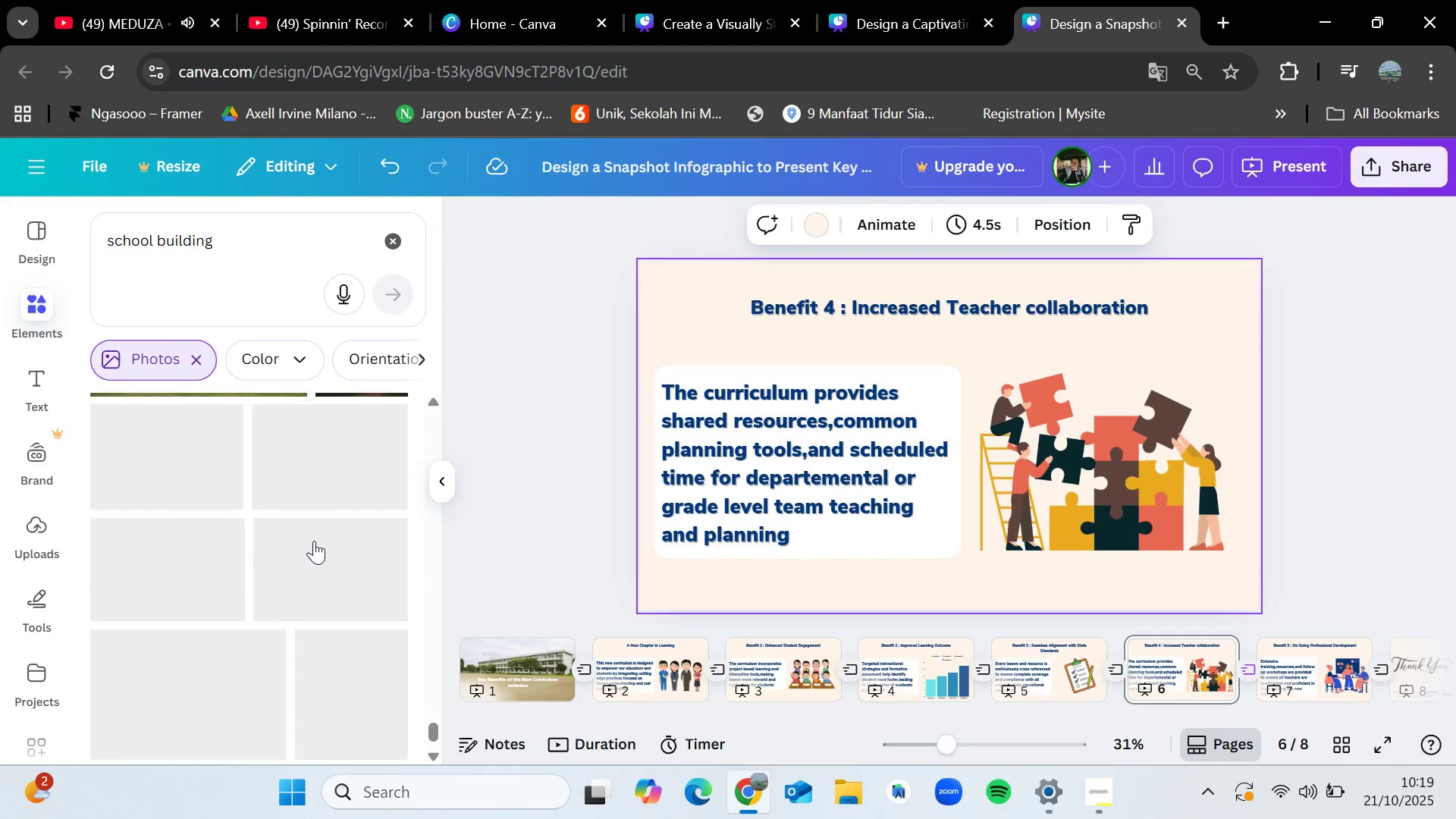 
scroll: coordinate [314, 541], scroll_direction: up, amount: 2.0
 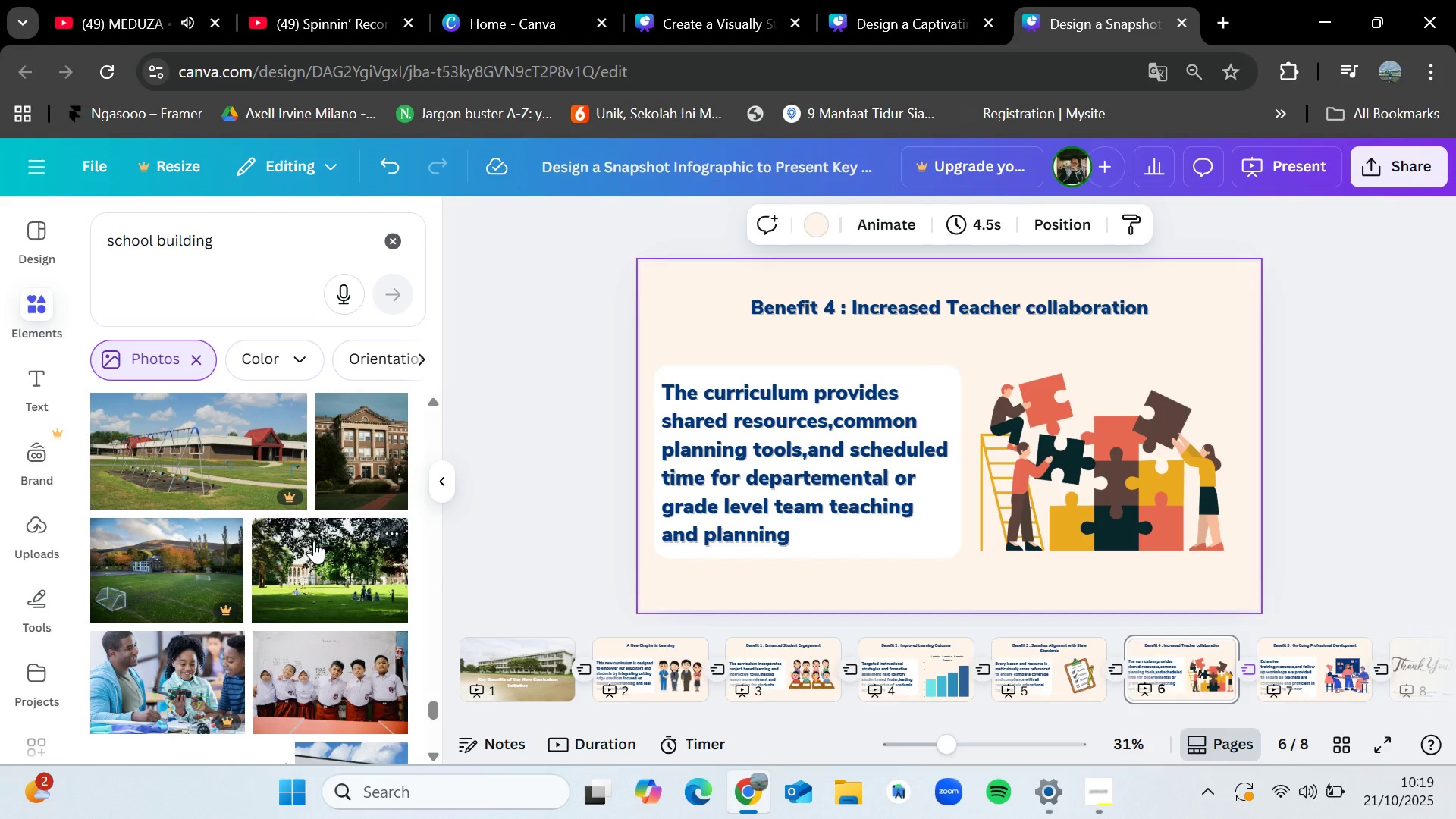 
scroll: coordinate [334, 541], scroll_direction: down, amount: 7.0
 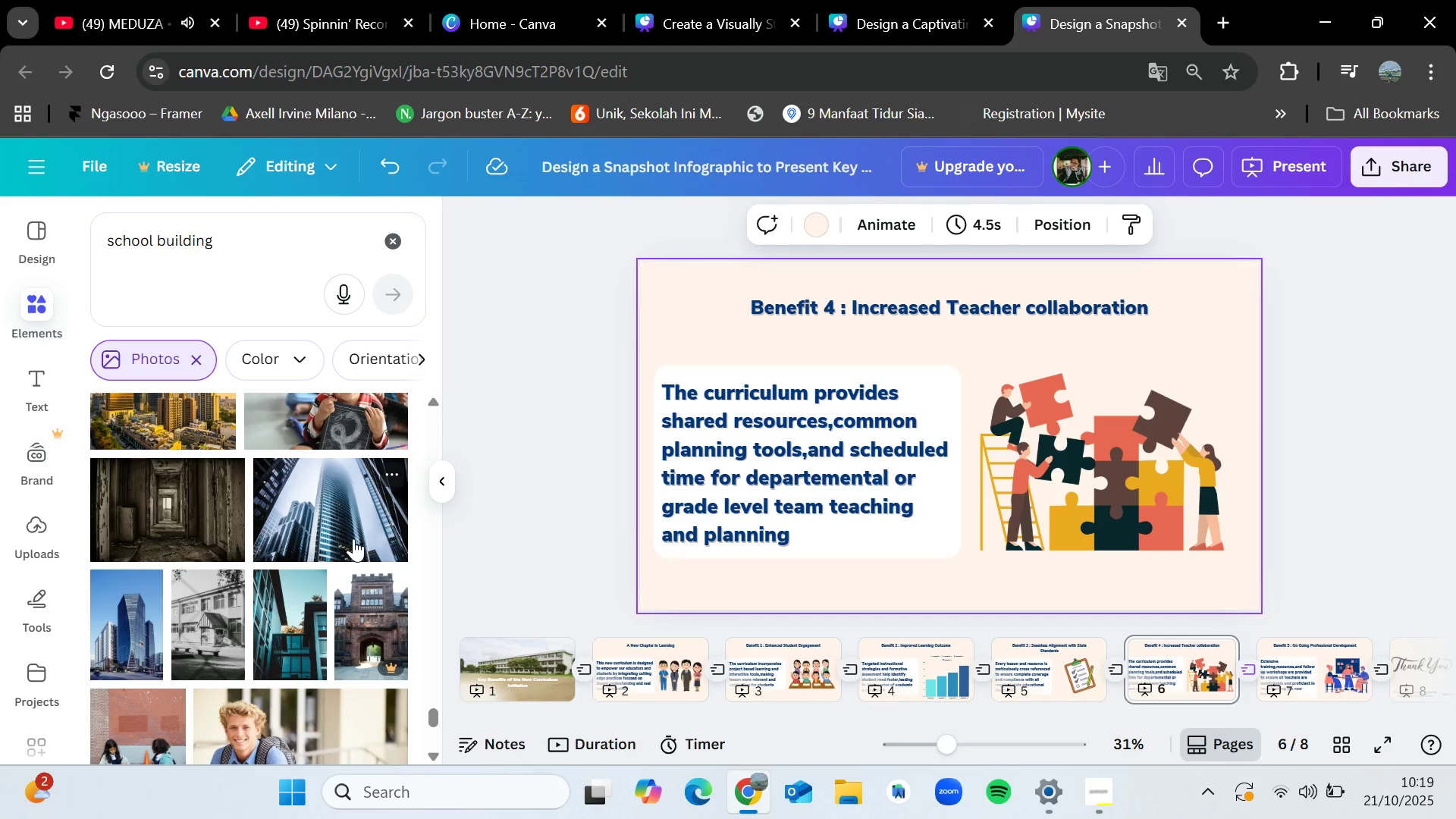 
scroll: coordinate [357, 537], scroll_direction: down, amount: 1.0
 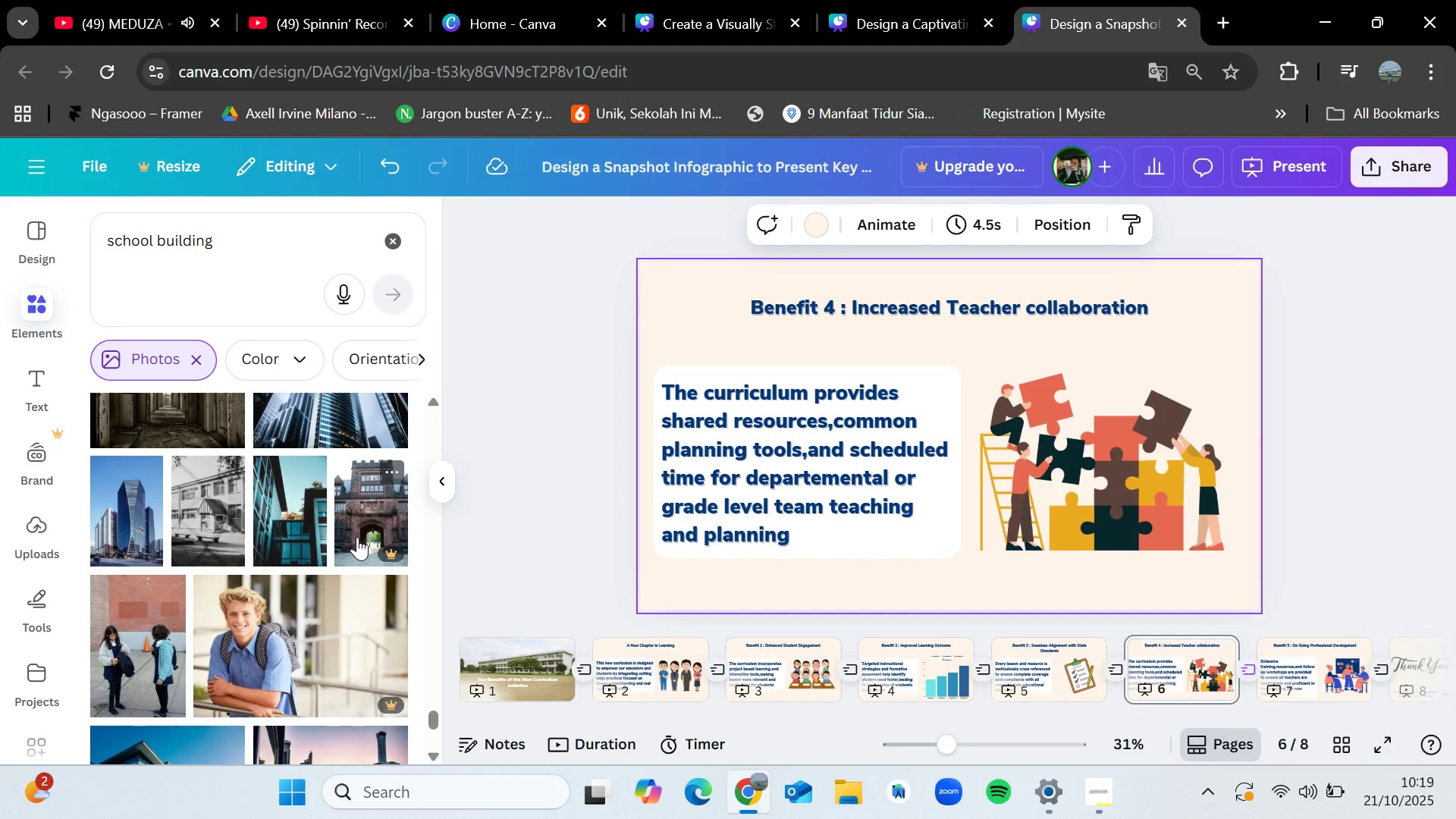 
wait(13.63)
 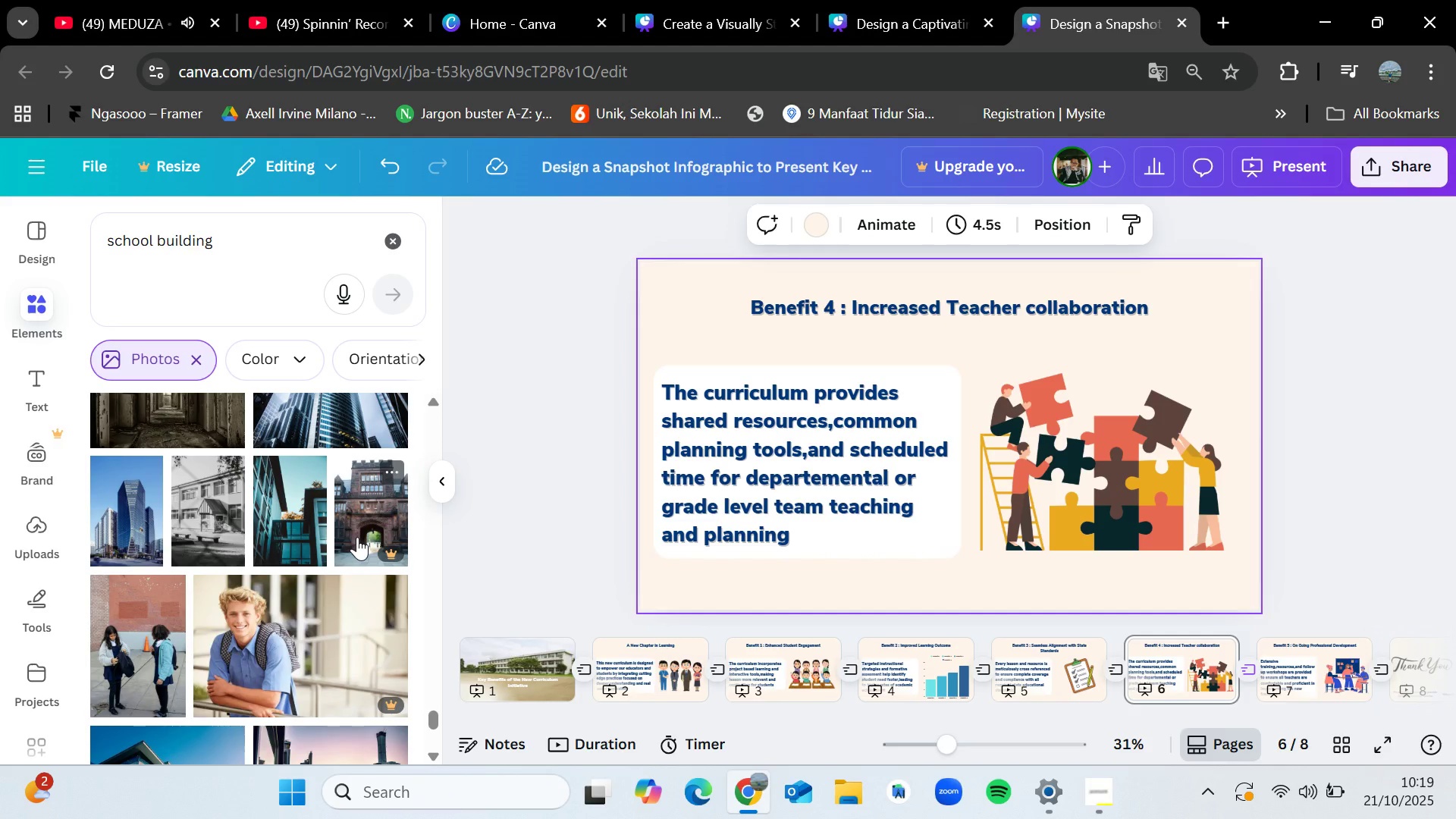 
scroll: coordinate [357, 537], scroll_direction: down, amount: 2.0
 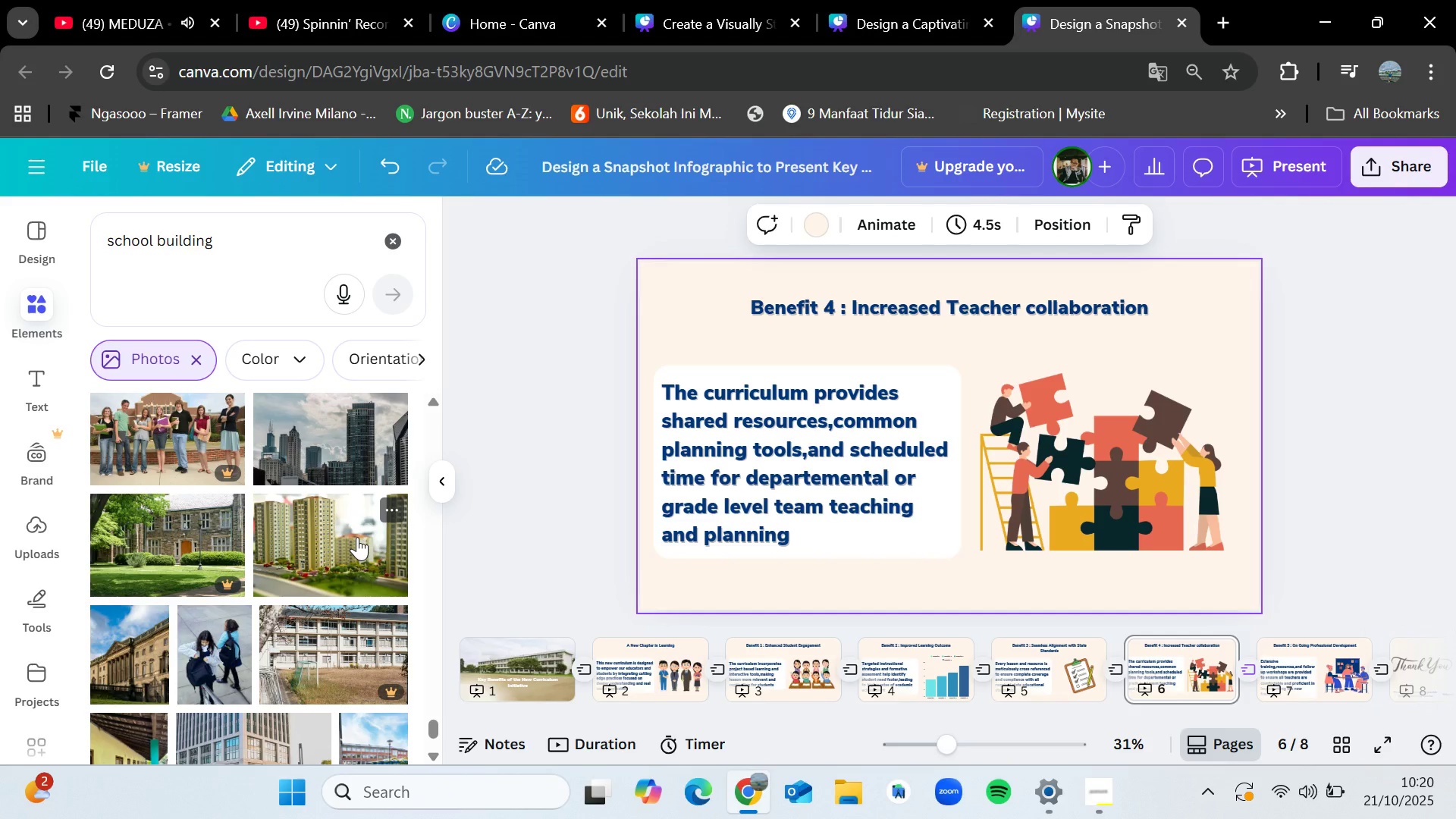 
wait(10.41)
 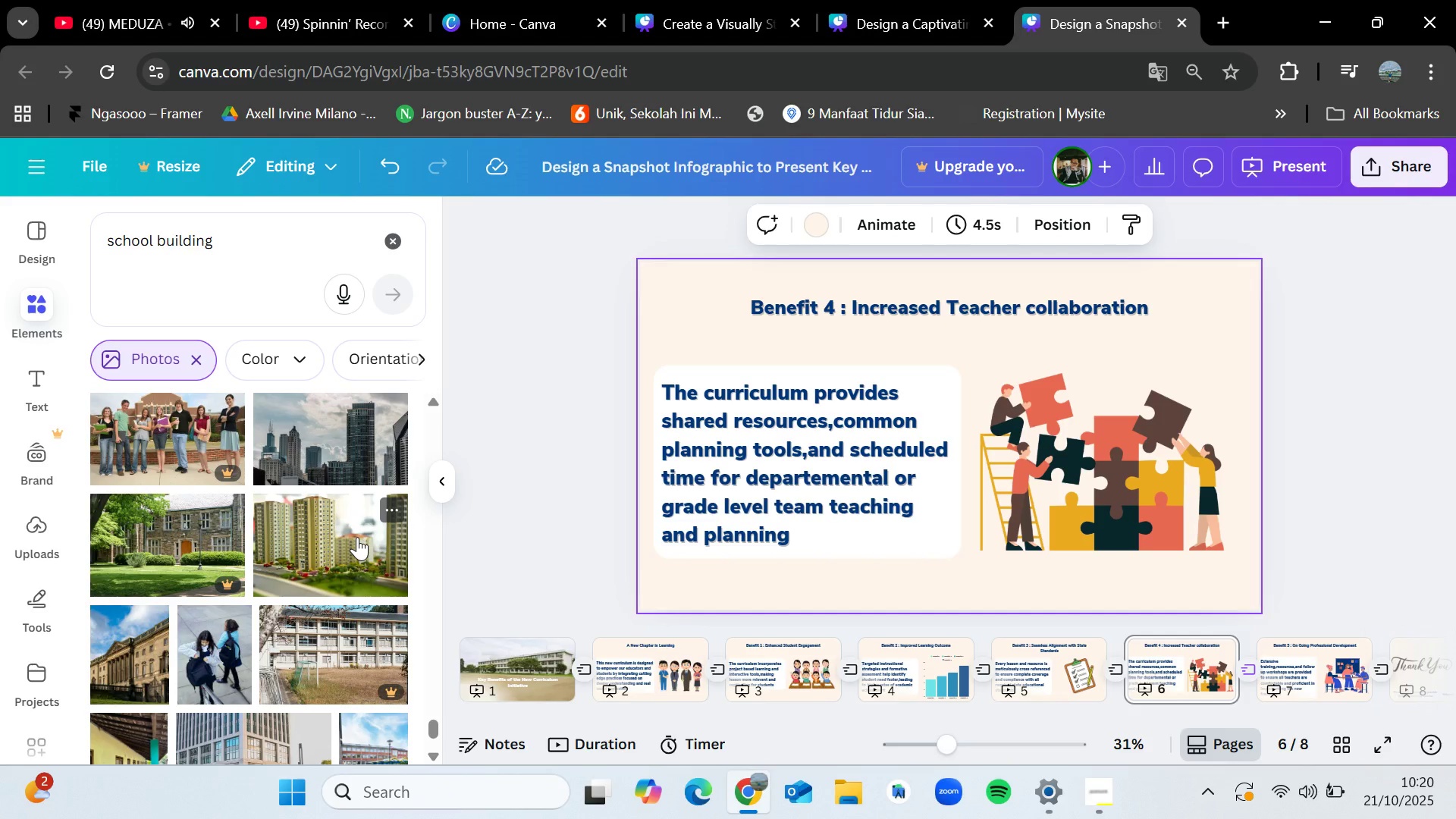 
scroll: coordinate [362, 542], scroll_direction: down, amount: 3.0
 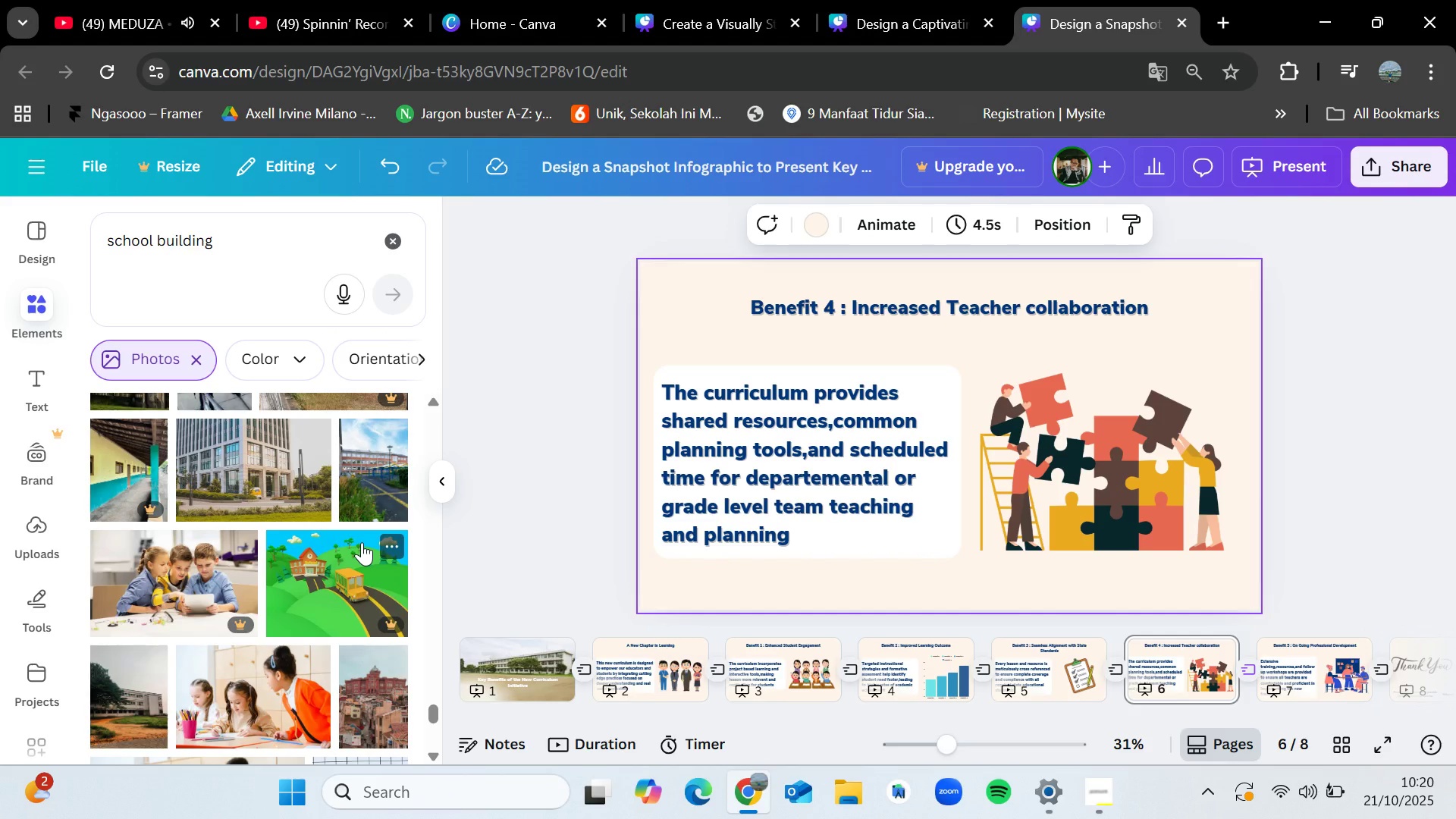 
wait(5.67)
 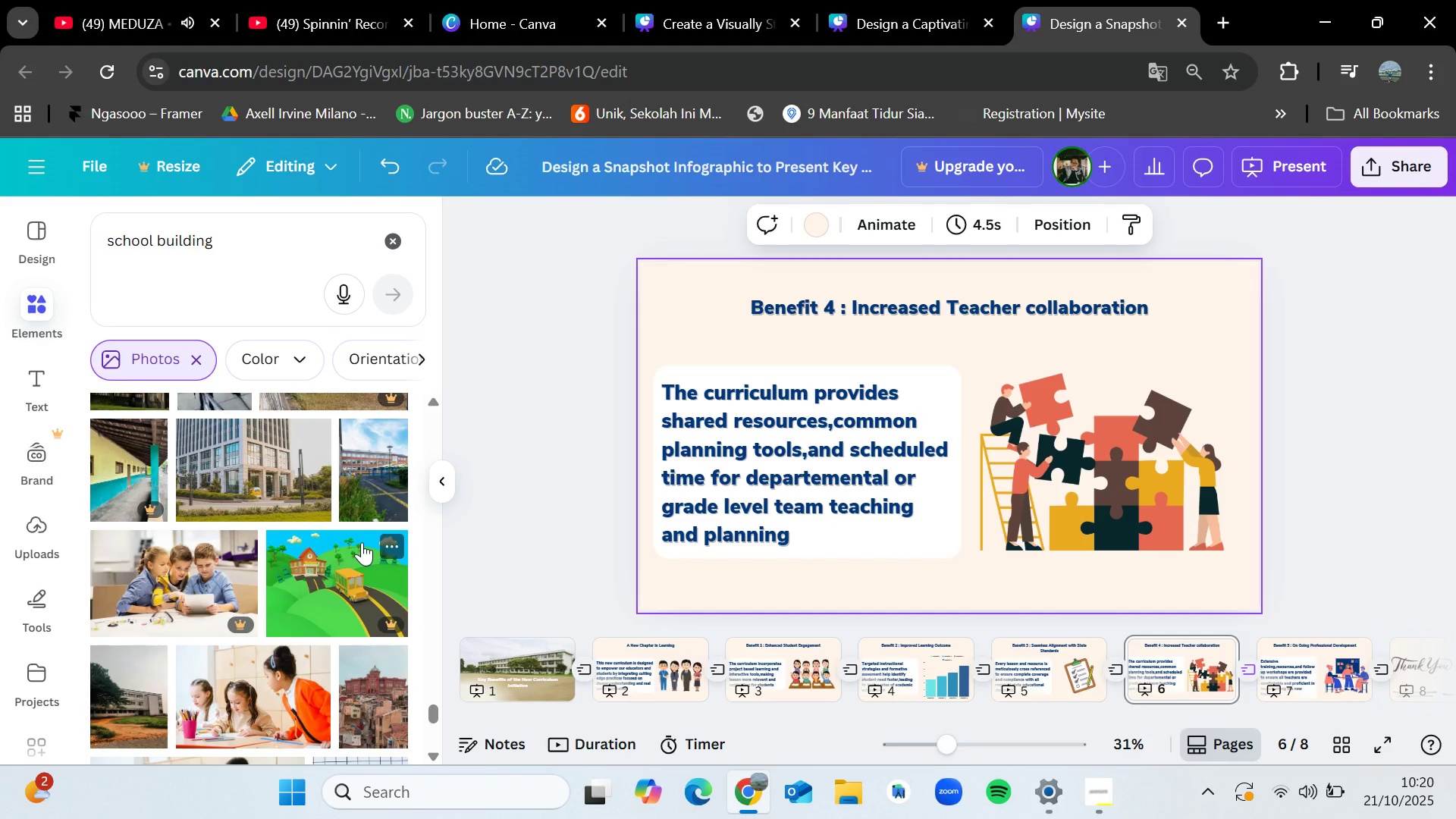 
scroll: coordinate [362, 542], scroll_direction: down, amount: 1.0
 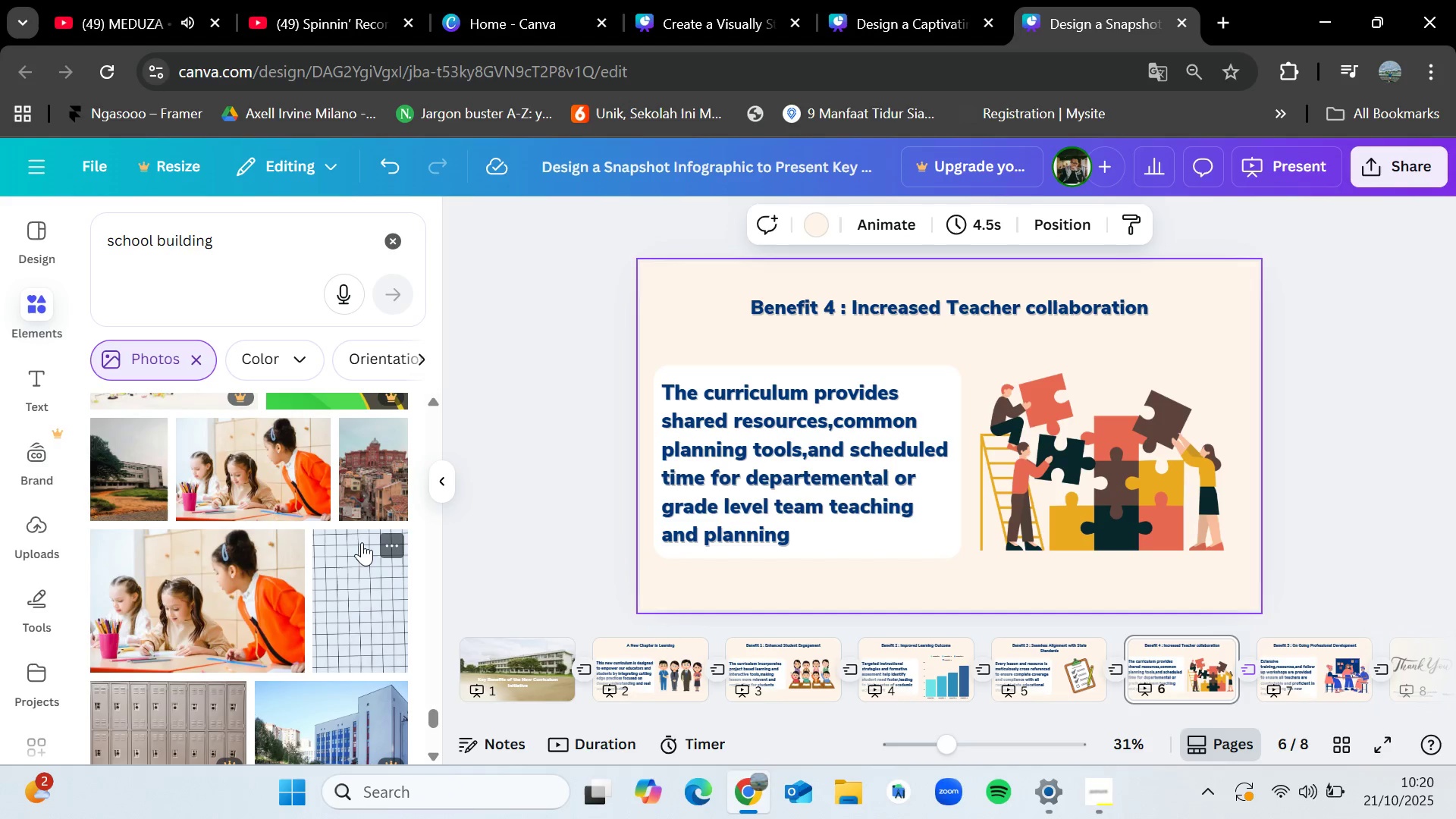 
scroll: coordinate [362, 542], scroll_direction: up, amount: 3.0
 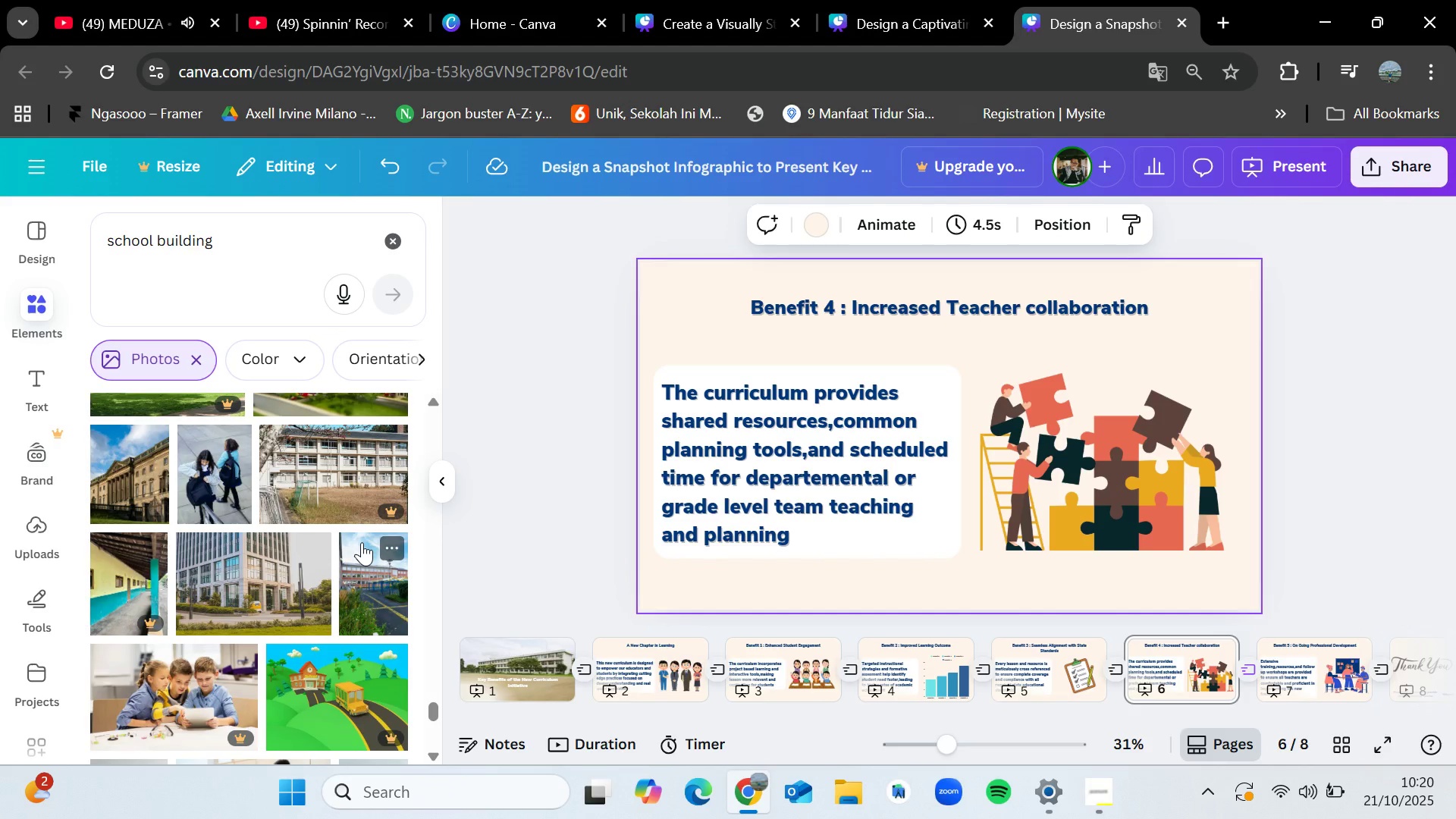 
scroll: coordinate [362, 542], scroll_direction: down, amount: 1.0
 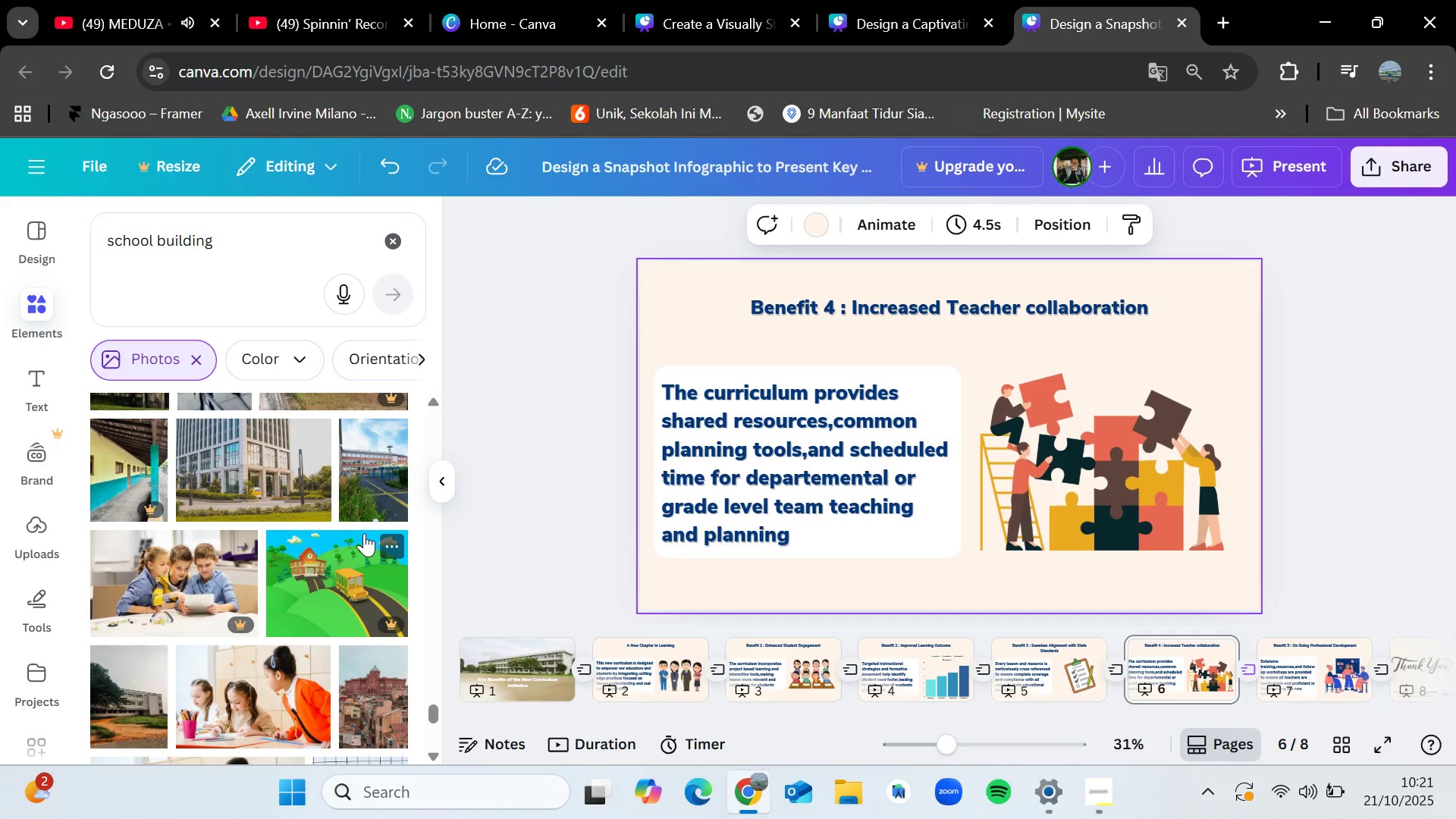 
wait(63.76)
 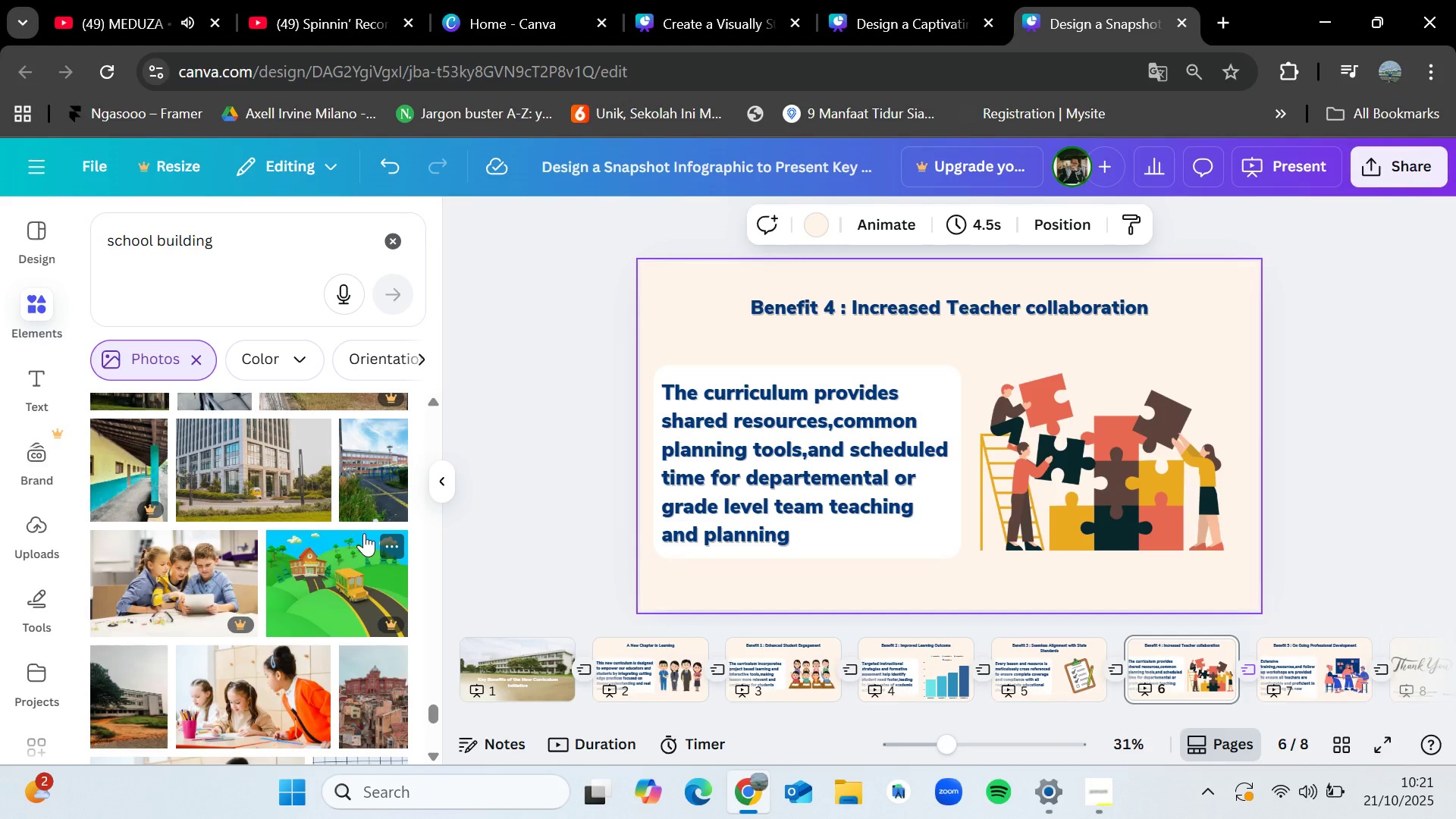 
left_click([634, 673])
 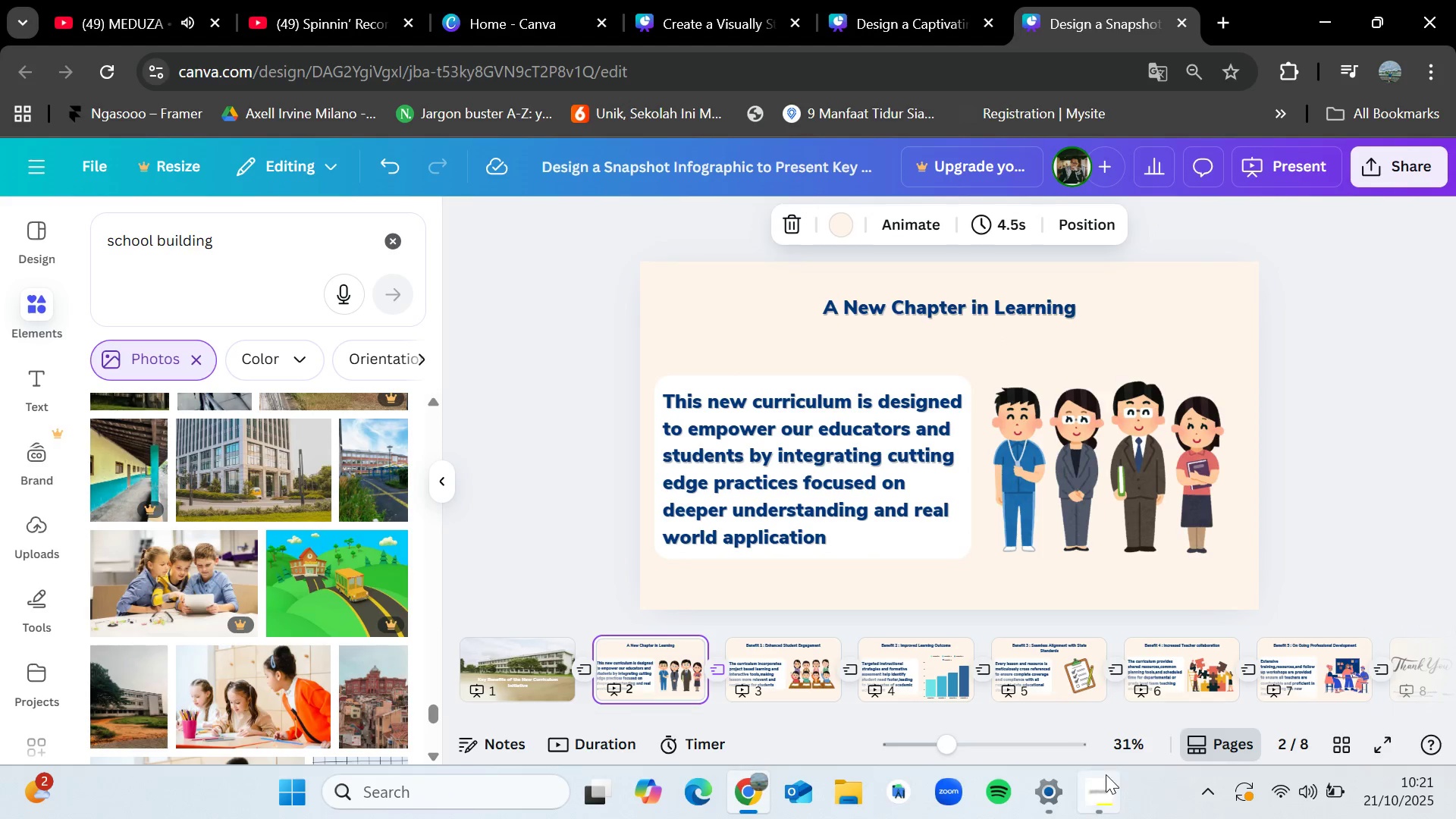 
left_click([1106, 774])